 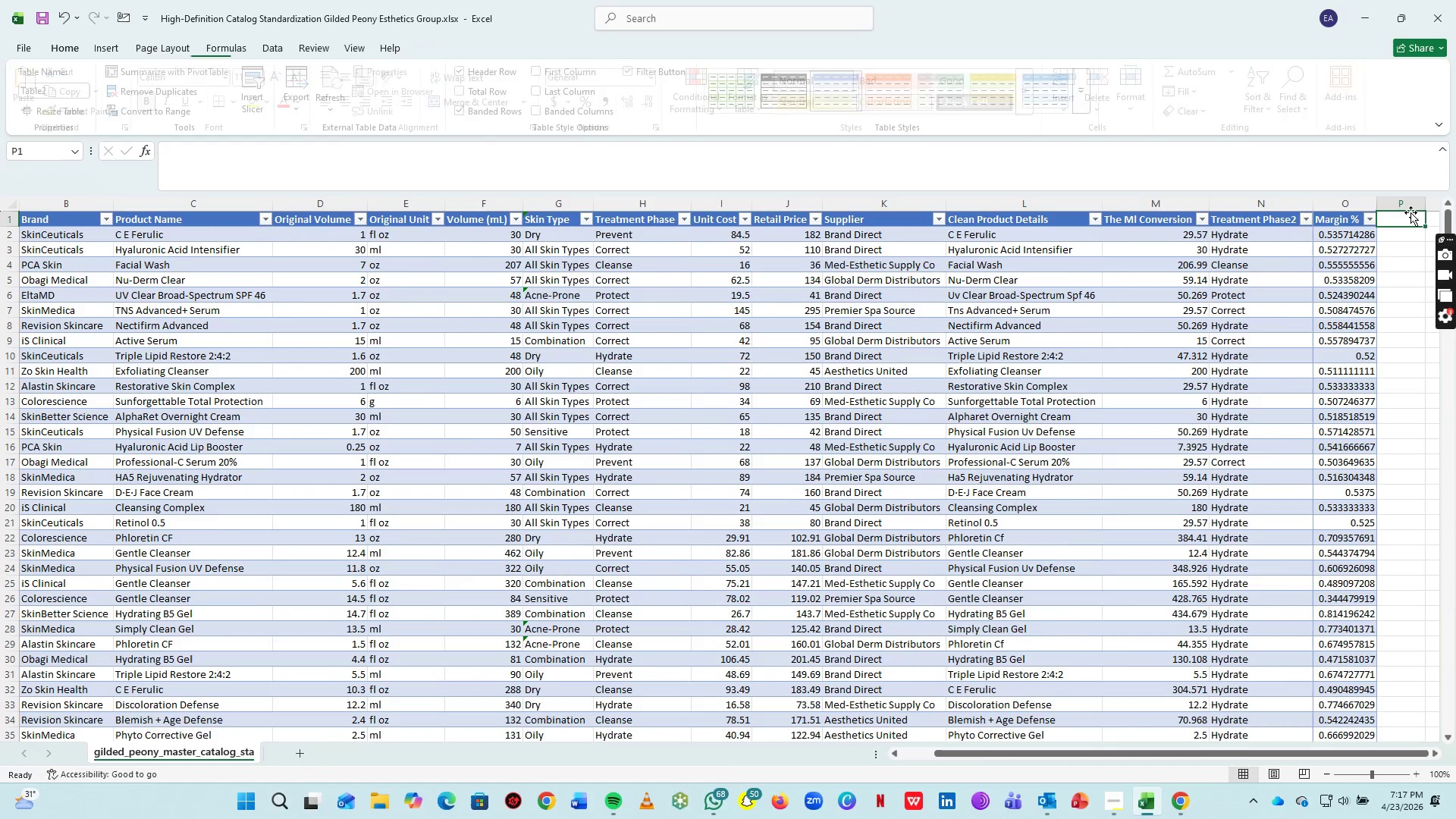 
type(Markups)
 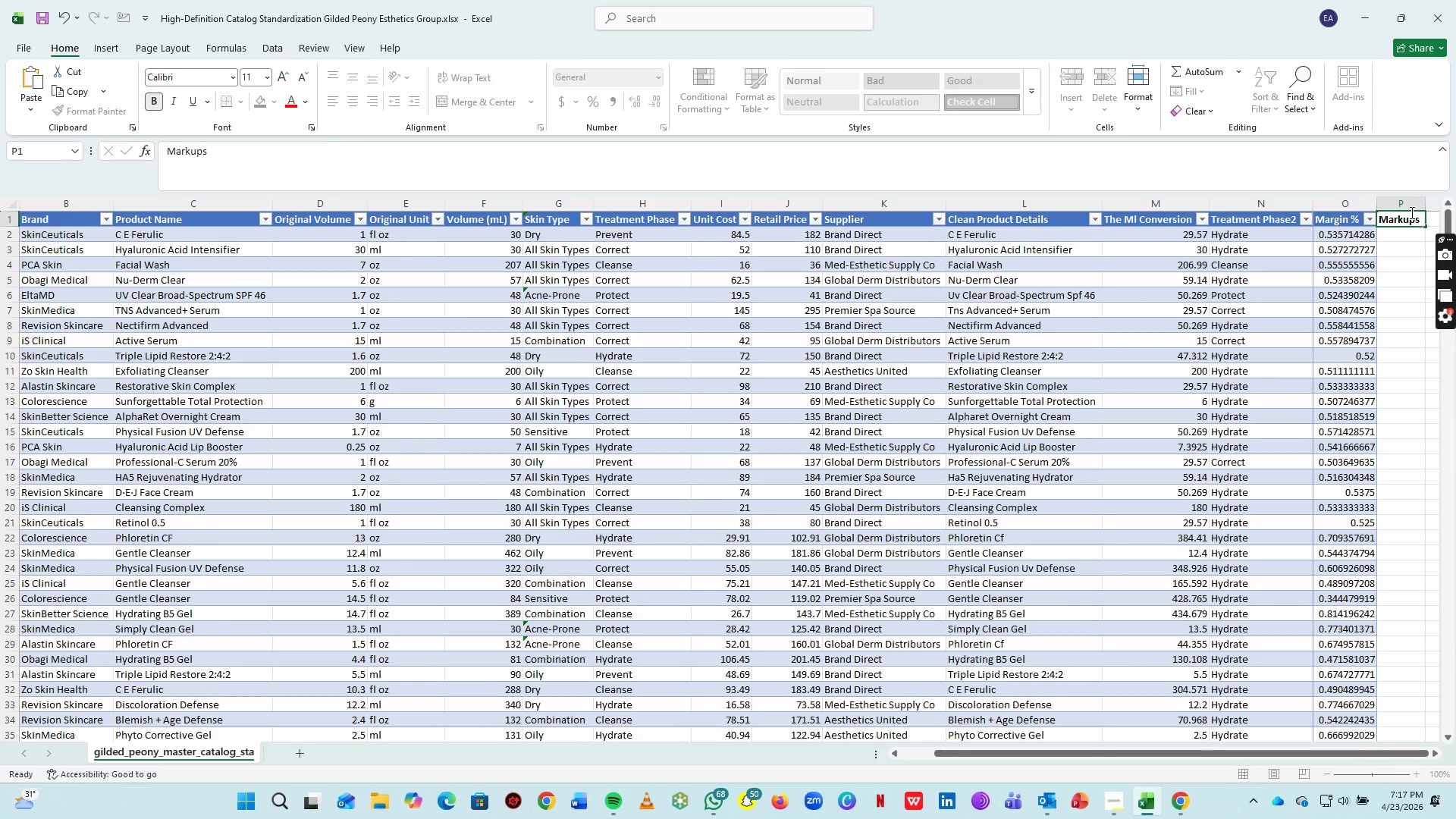 
key(Enter)
 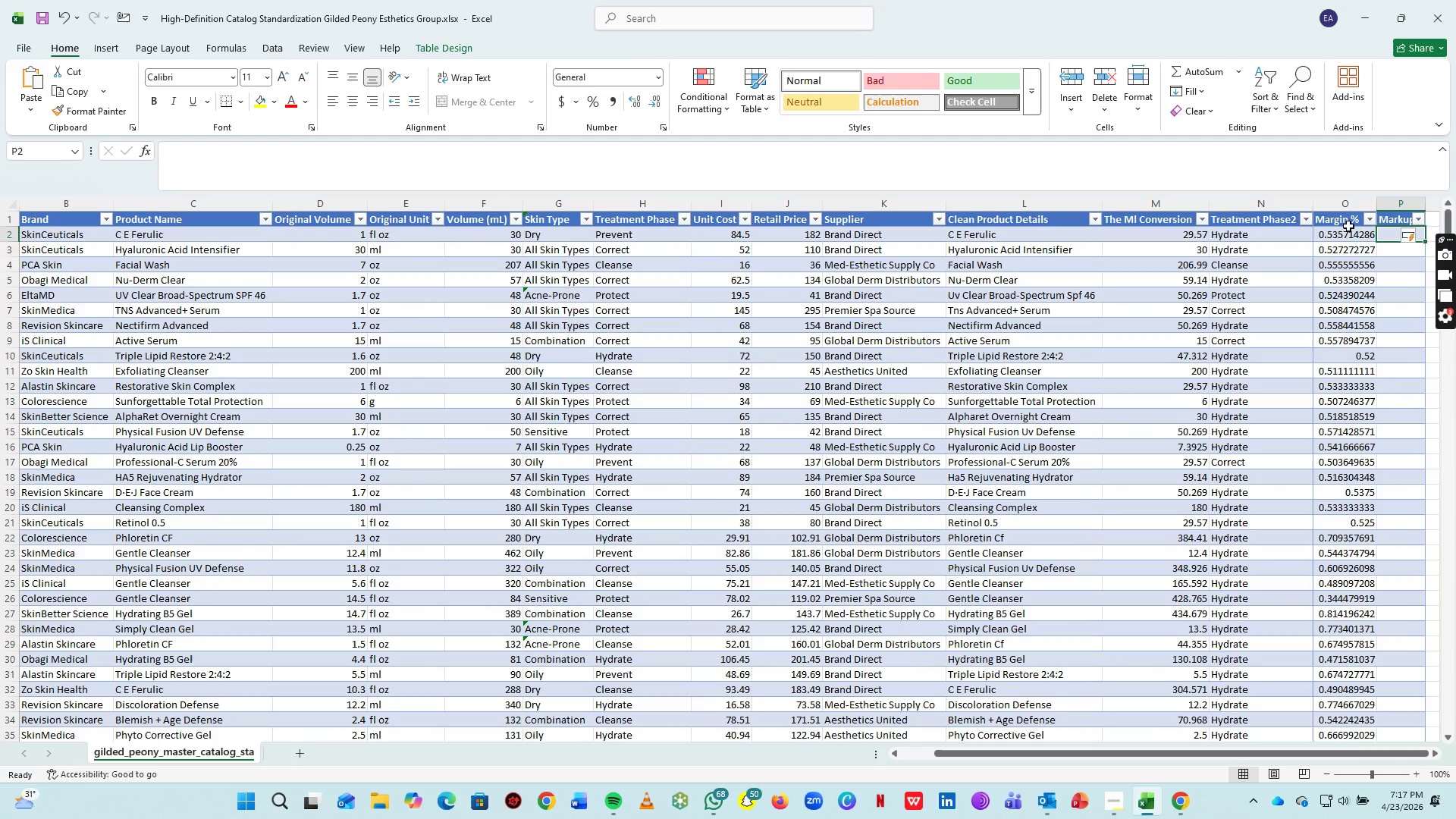 
left_click([1348, 228])
 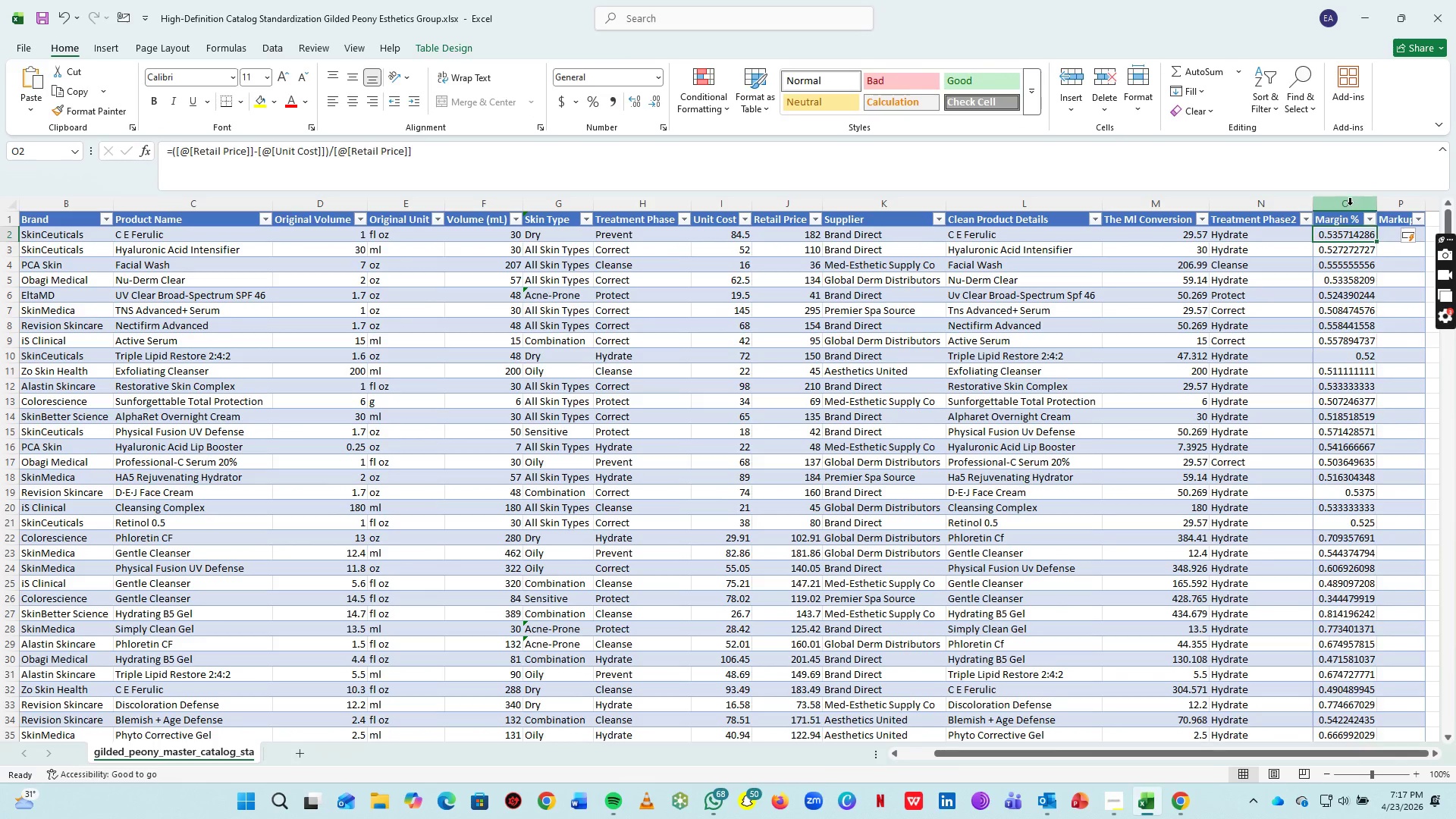 
left_click([1350, 205])
 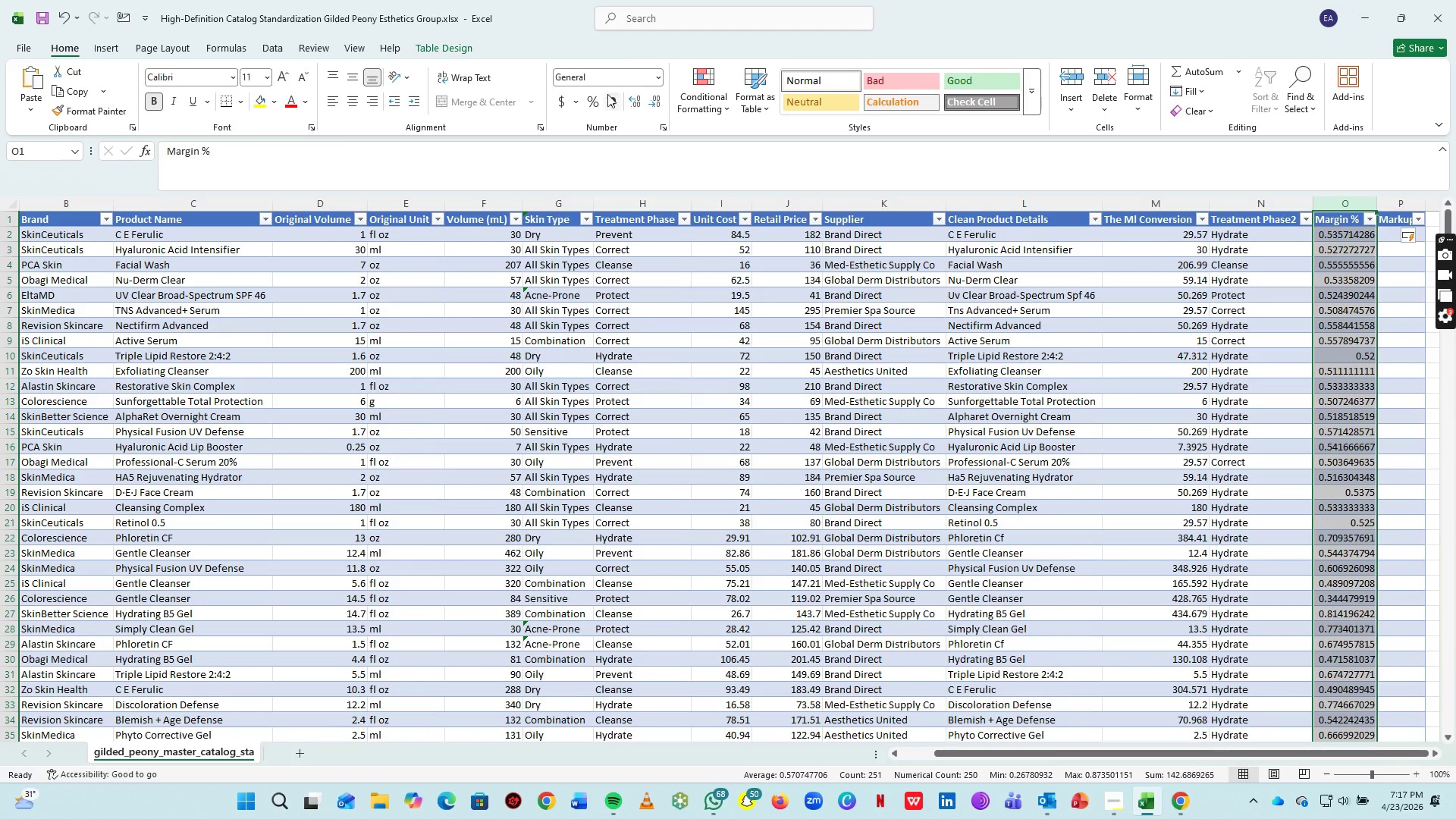 
left_click([611, 96])
 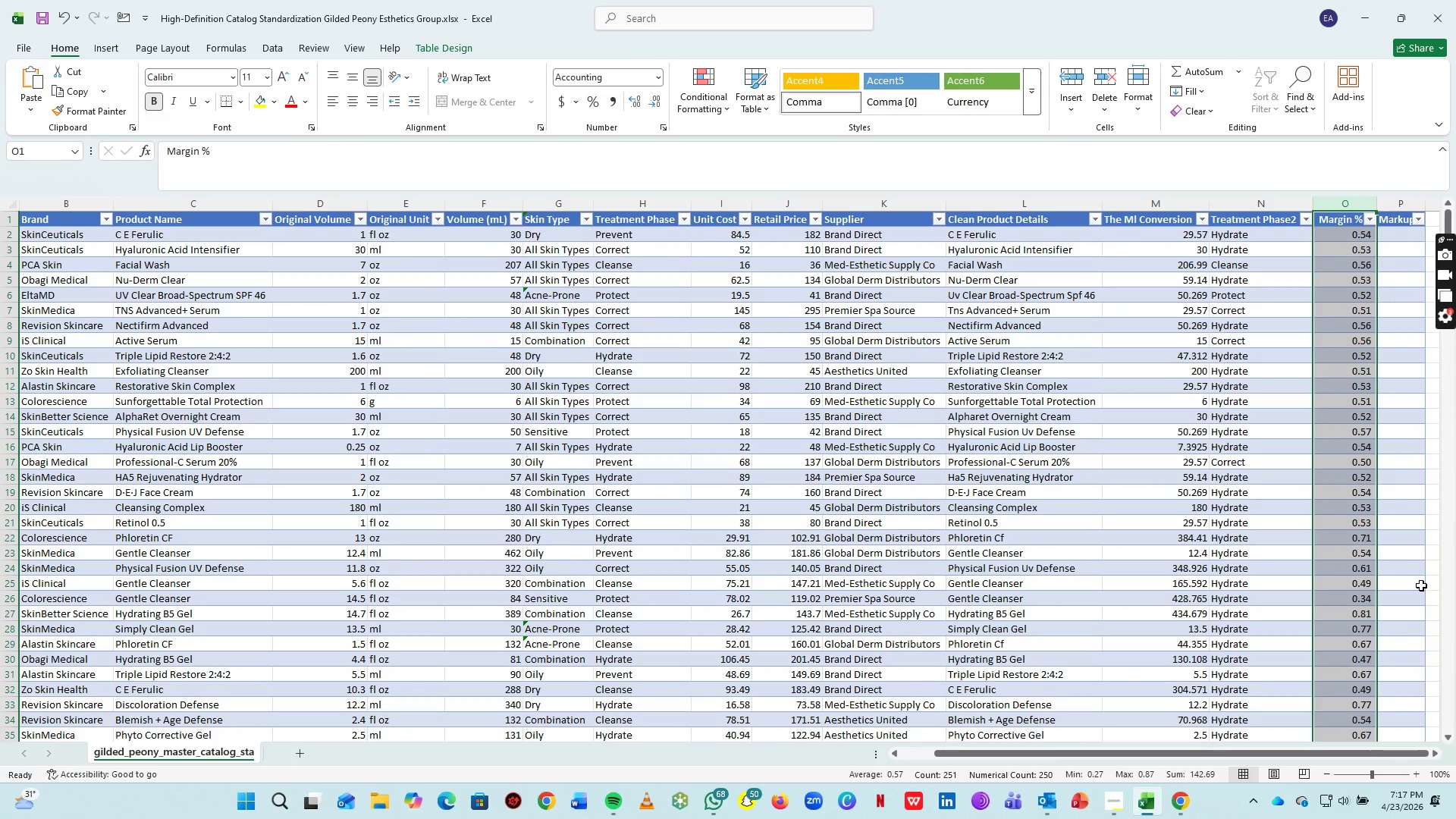 
left_click([1391, 626])
 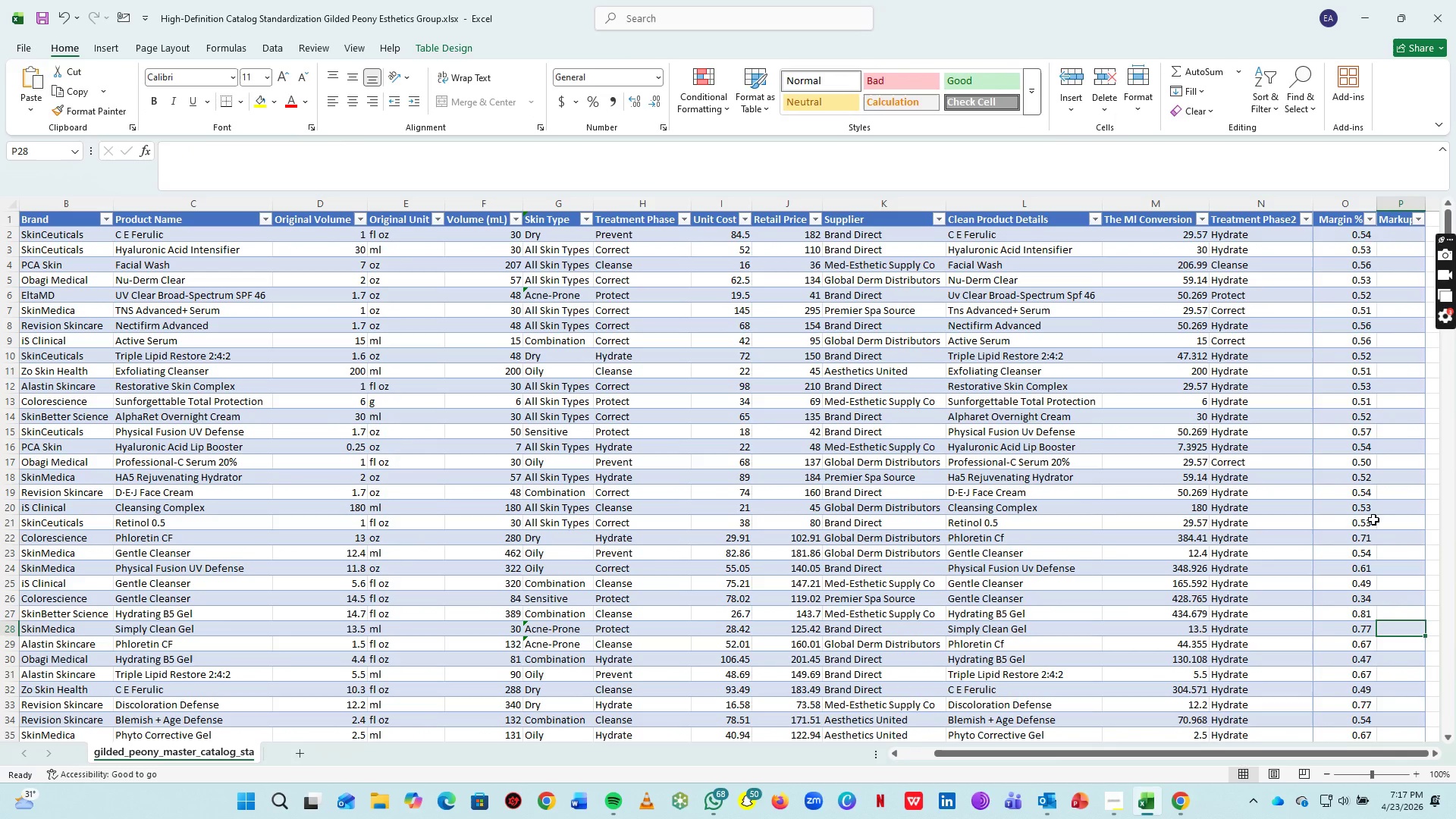 
scroll: coordinate [1373, 520], scroll_direction: up, amount: 1.0
 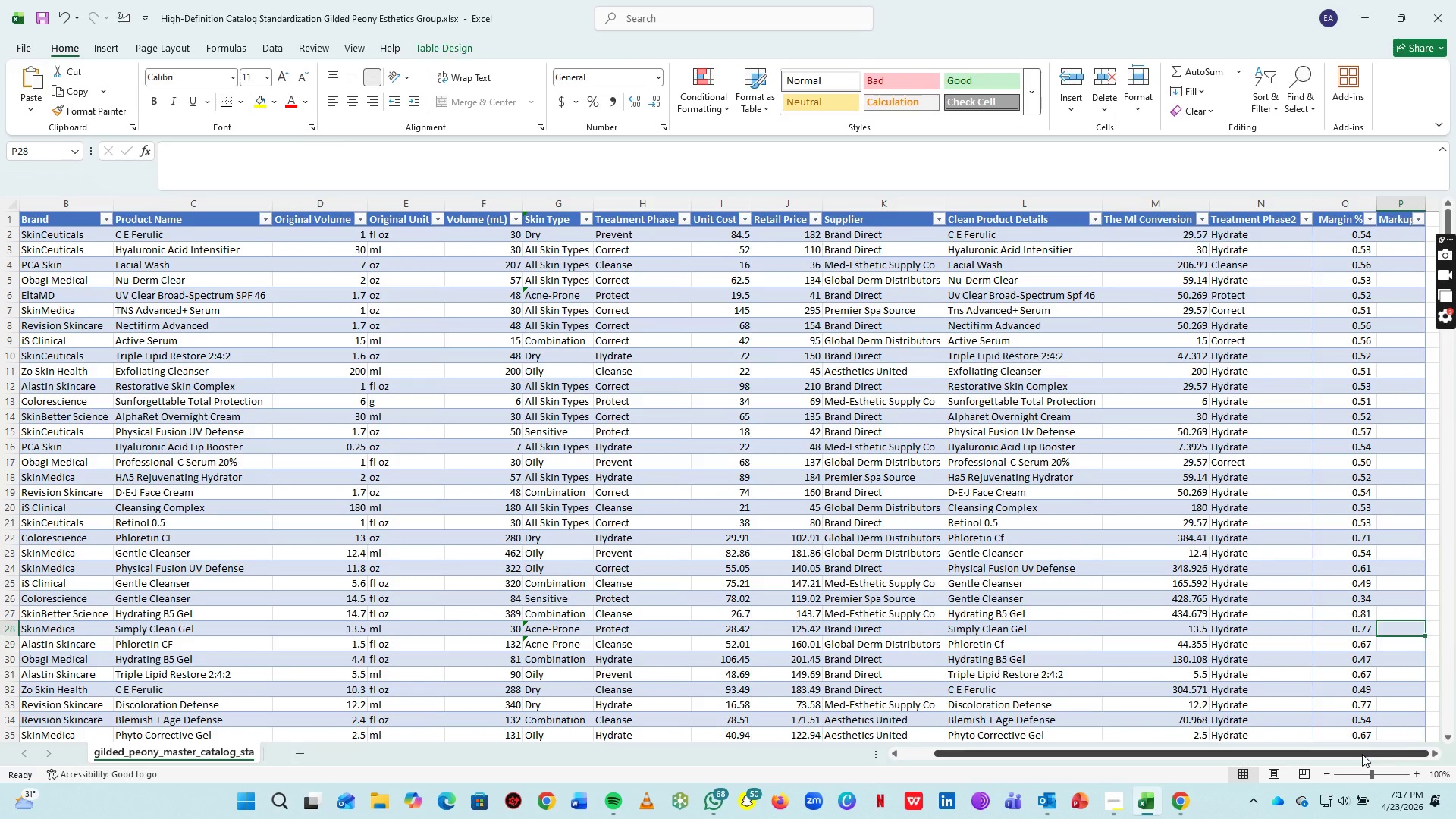 
left_click_drag(start_coordinate=[1359, 754], to_coordinate=[1434, 754])
 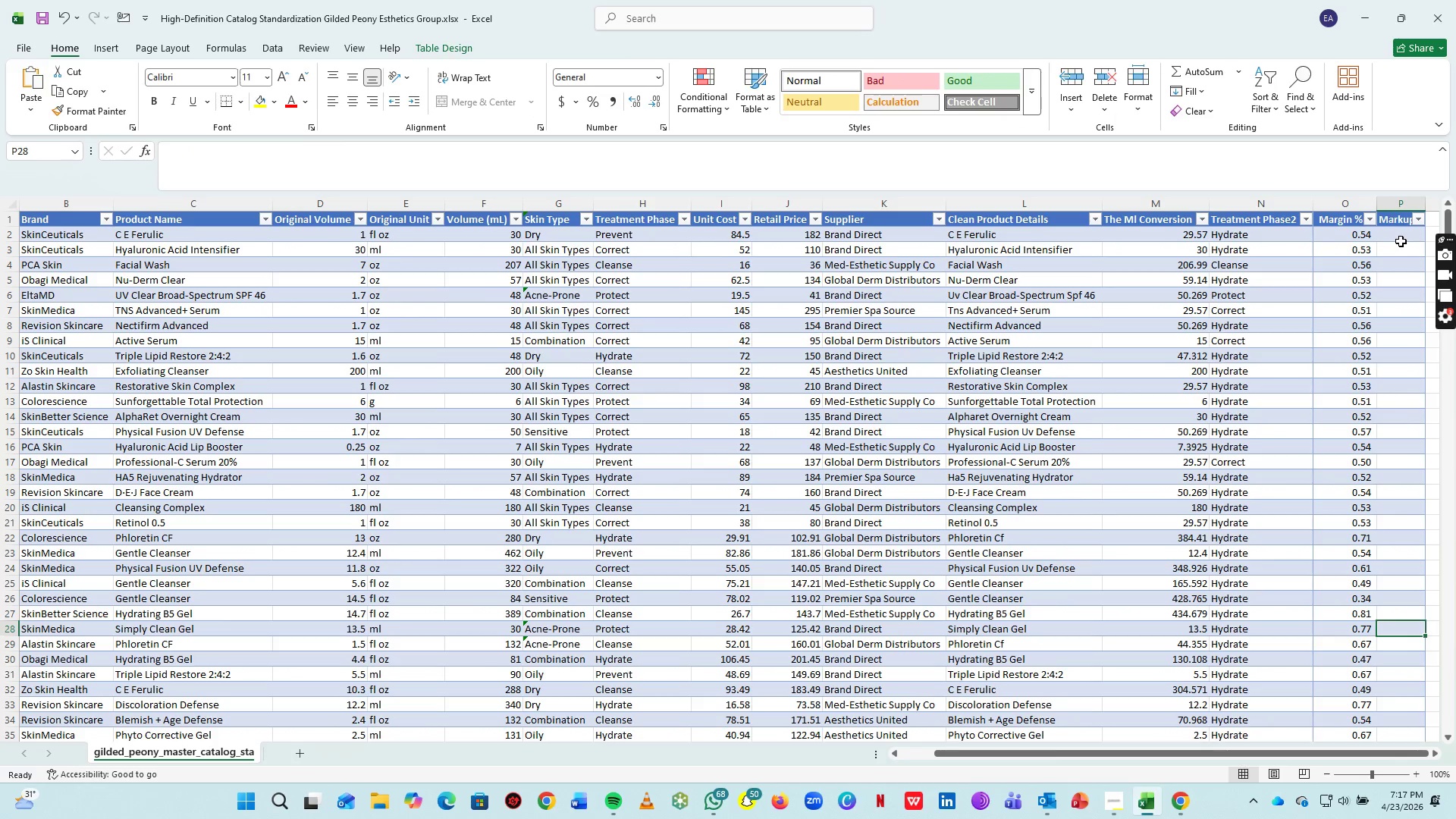 
left_click([1402, 243])
 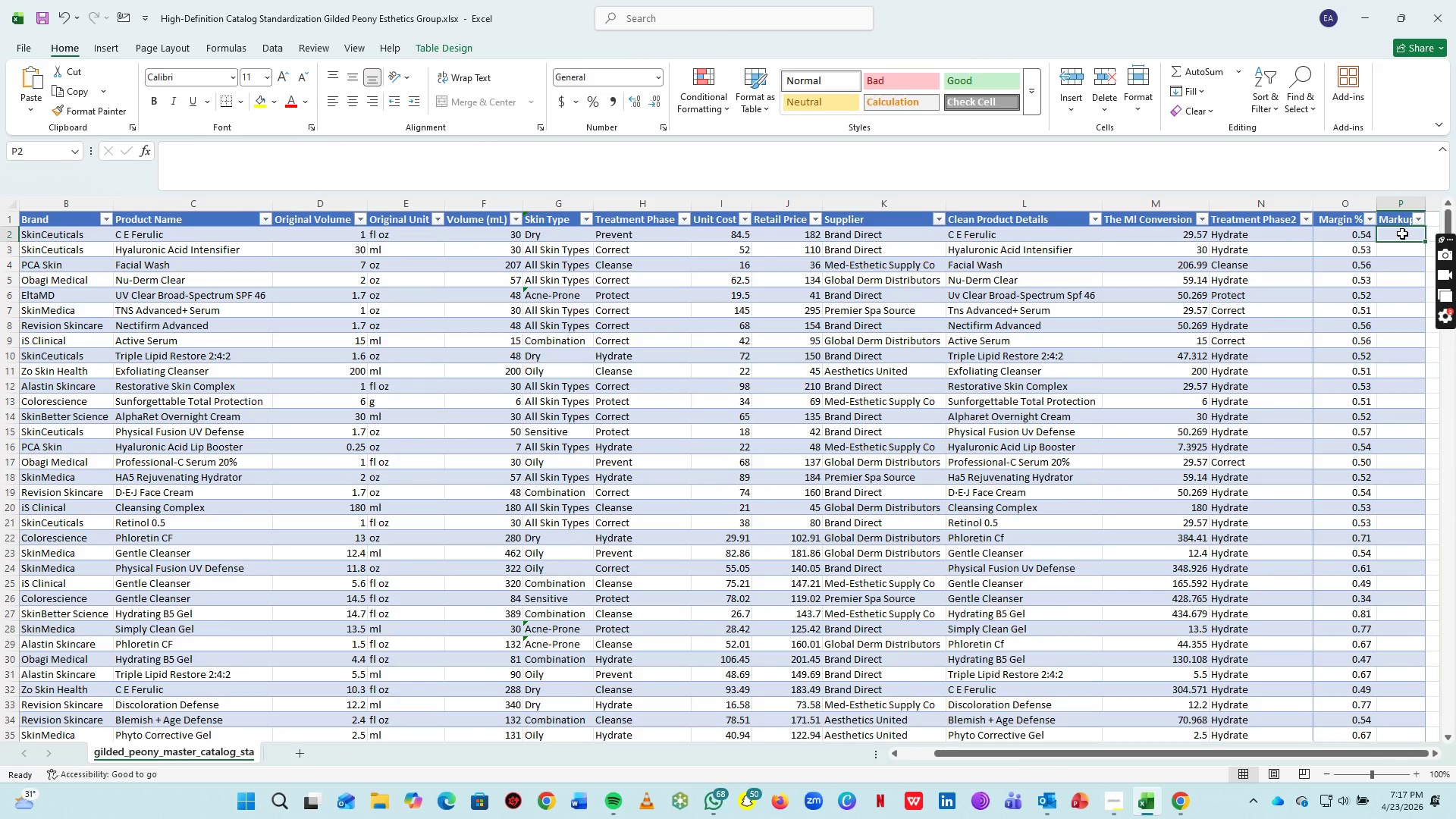 
key(Equal)
 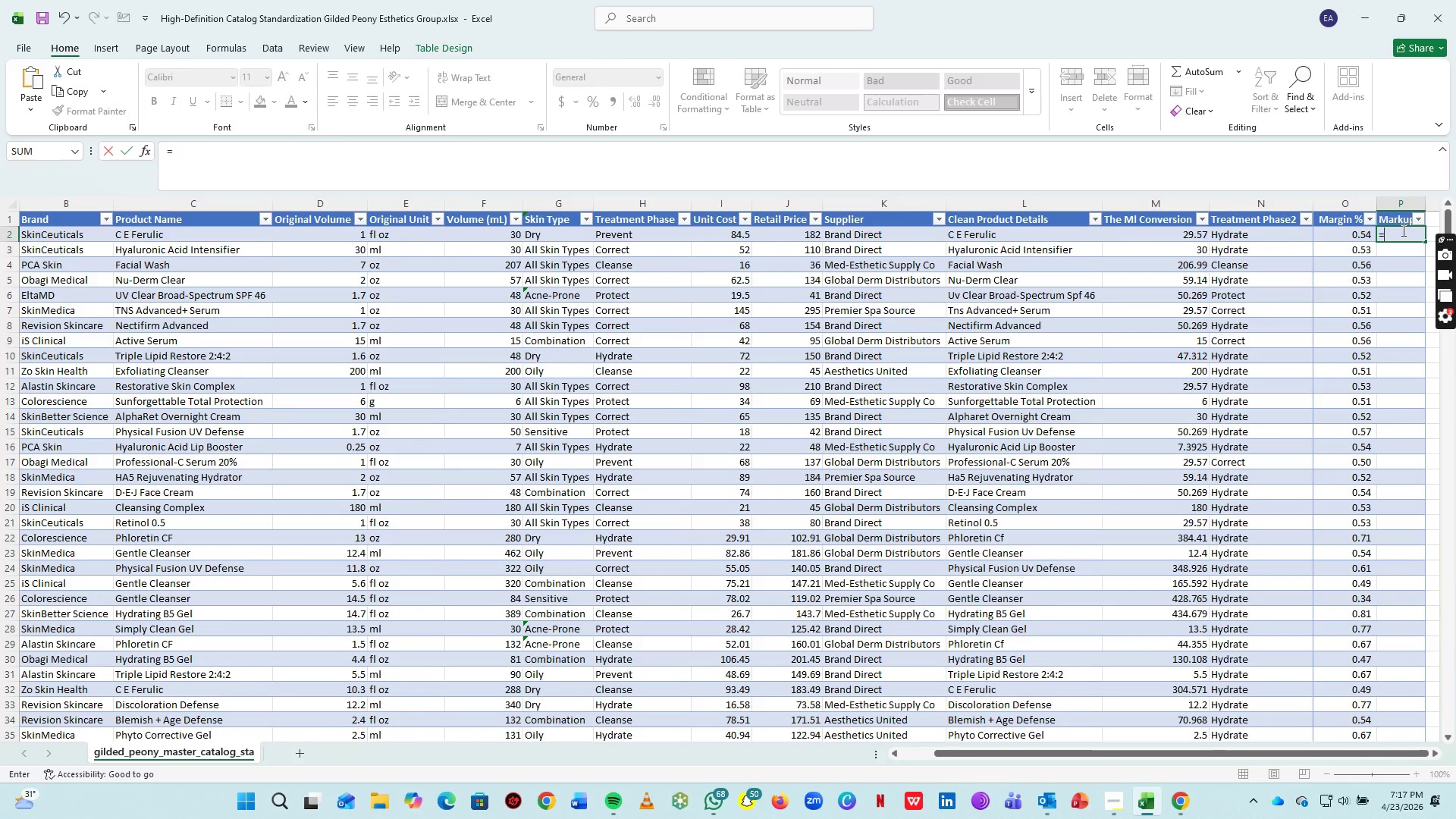 
key(9)
 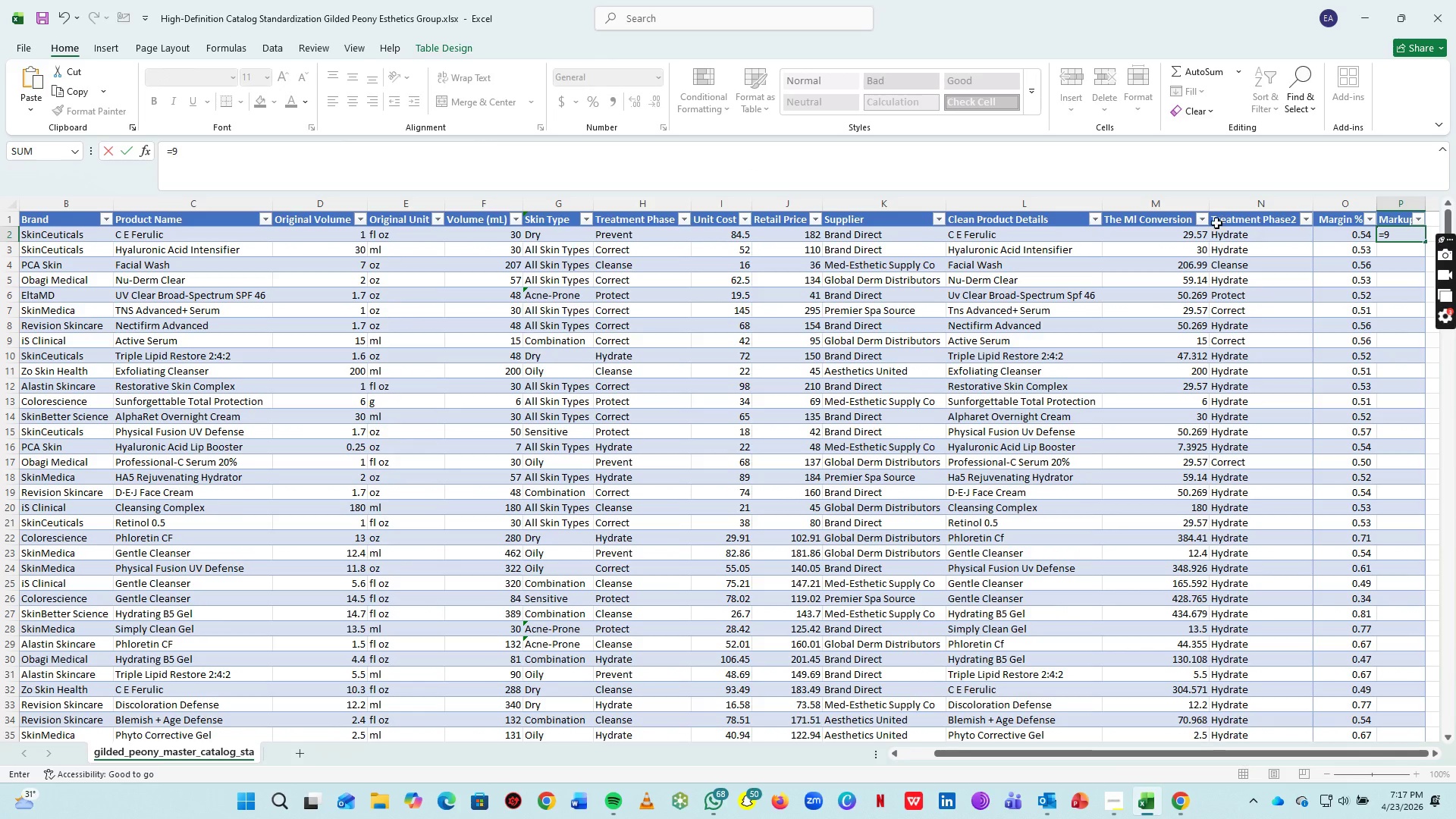 
left_click([801, 240])
 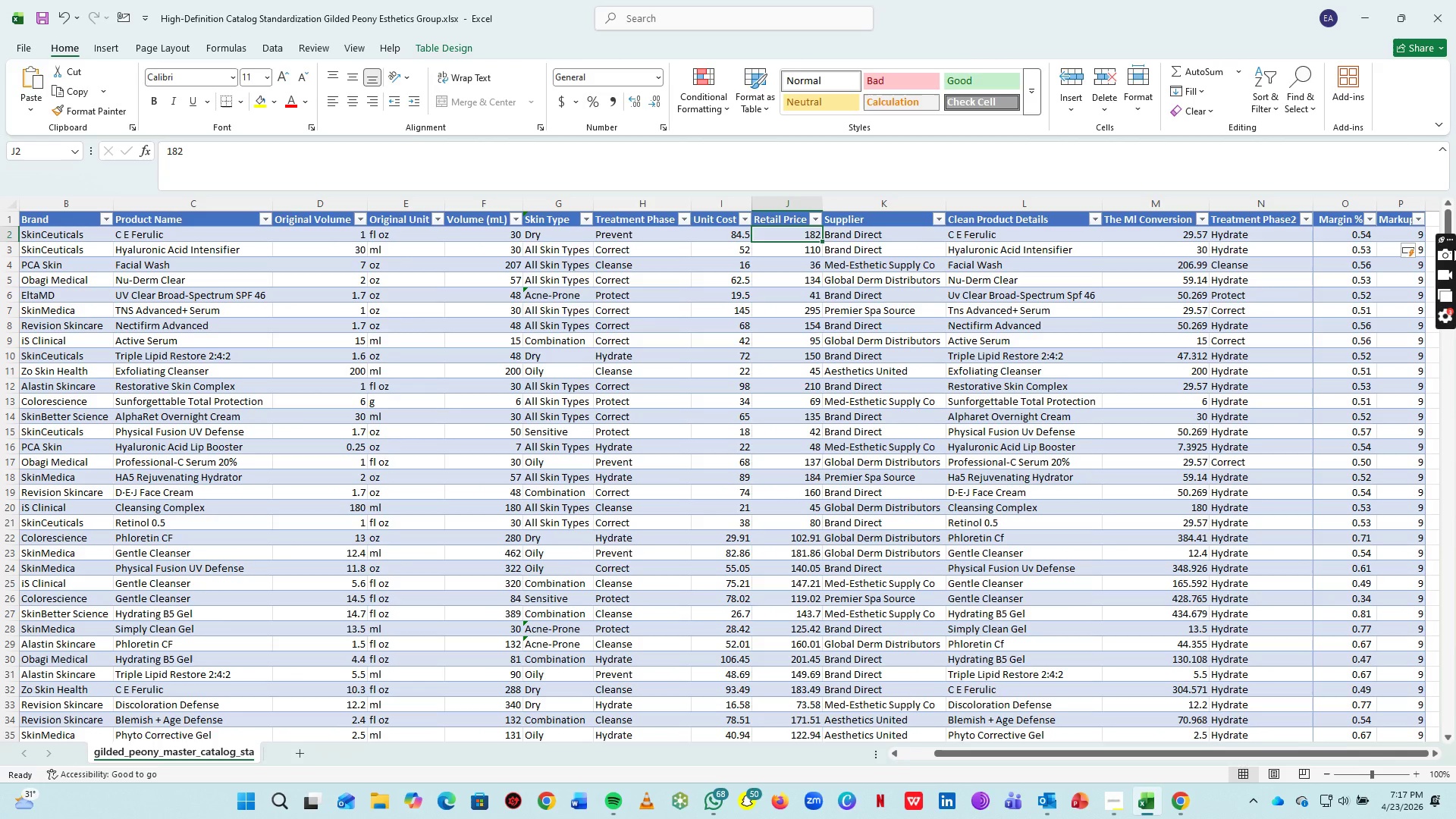 
left_click([1410, 228])
 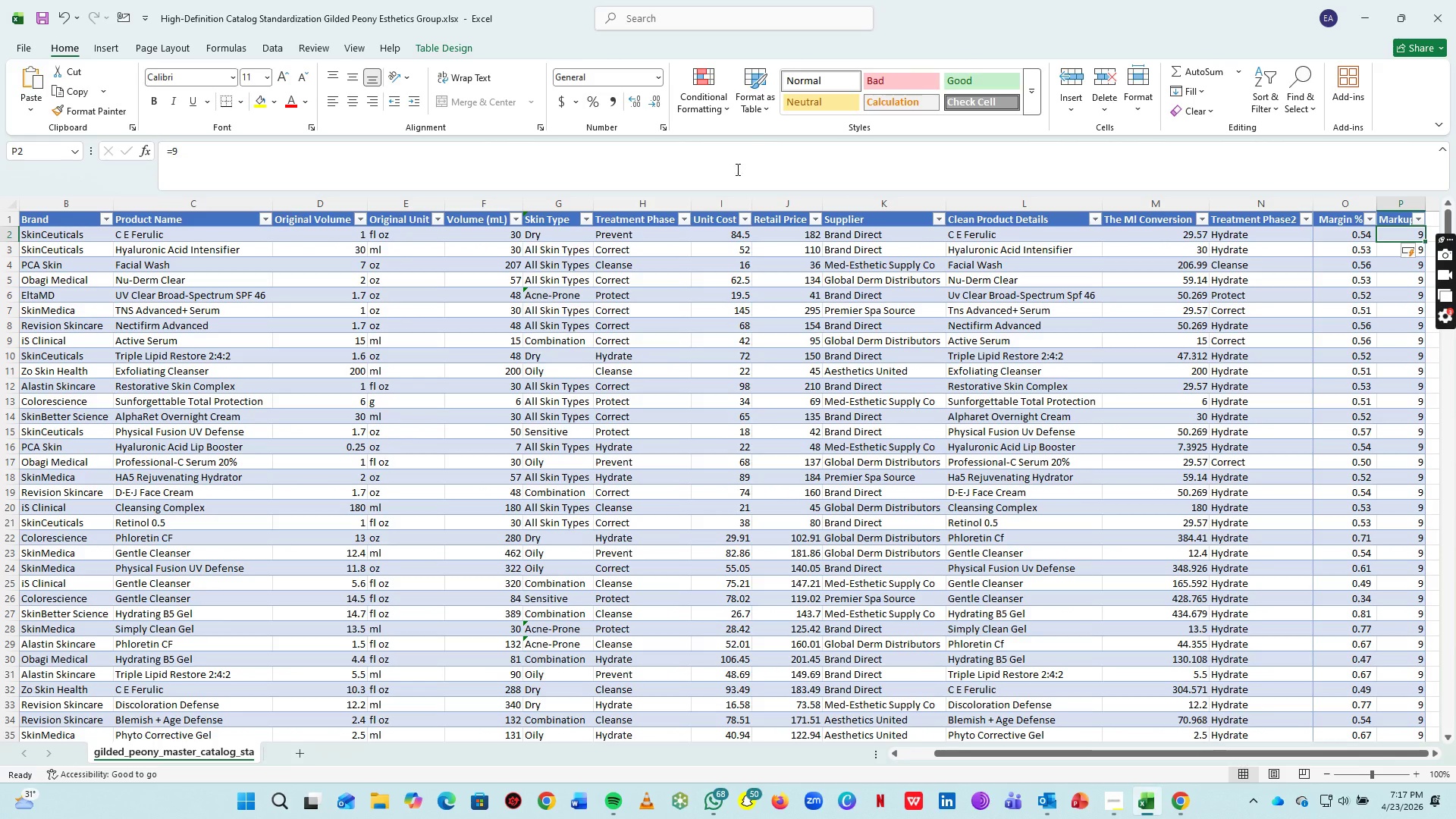 
left_click([735, 171])
 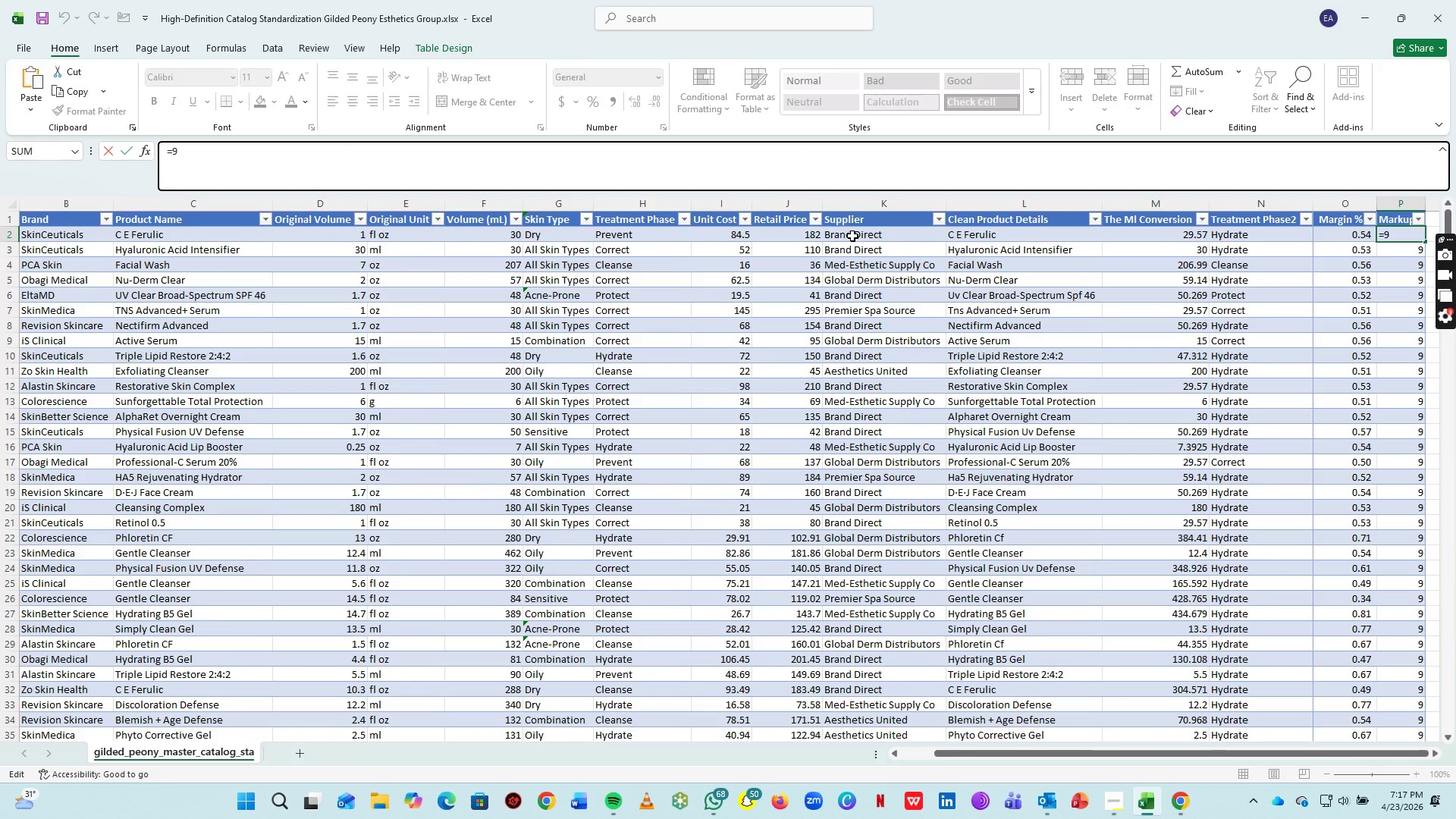 
key(Backspace)
 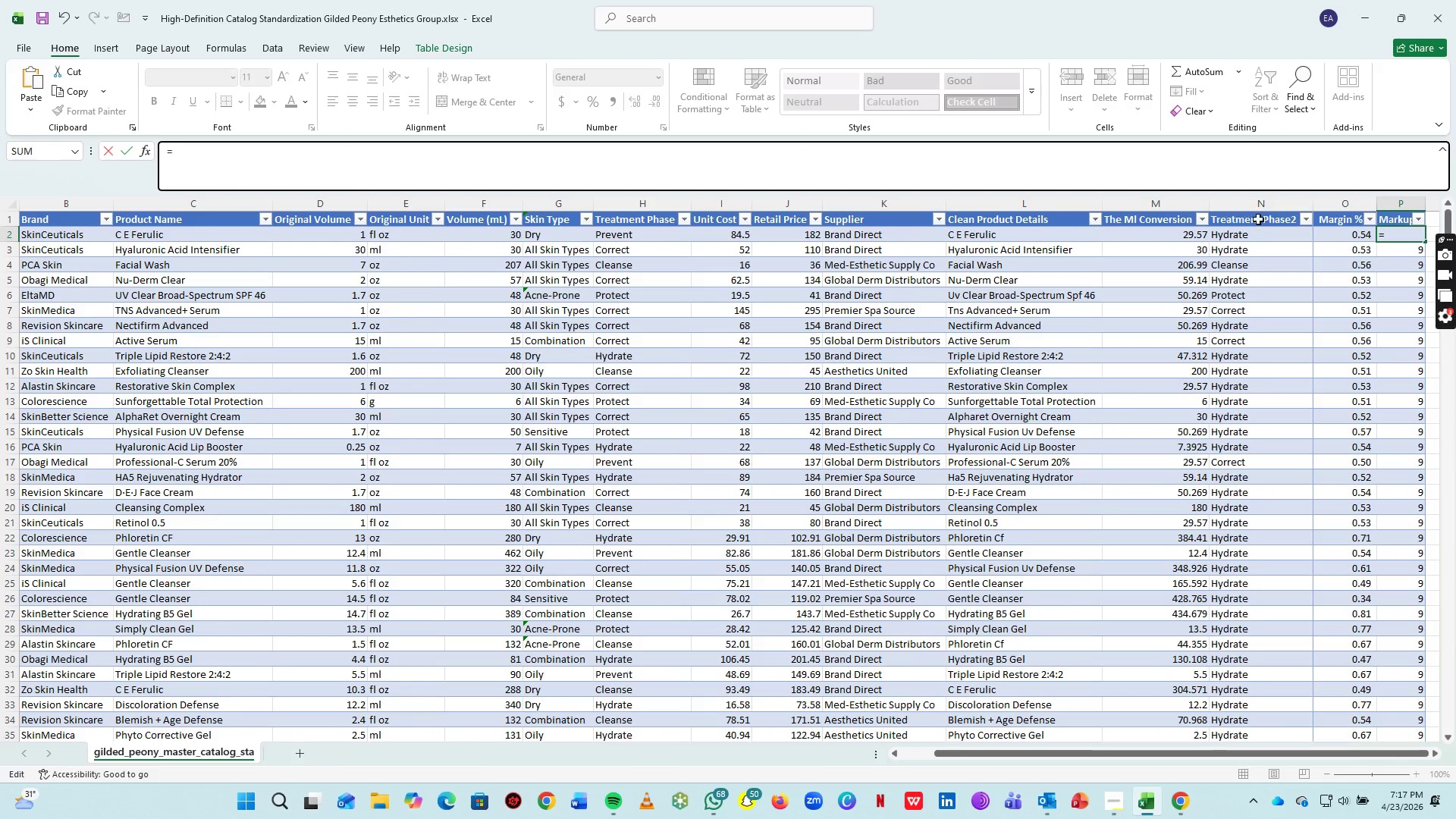 
left_click([761, 236])
 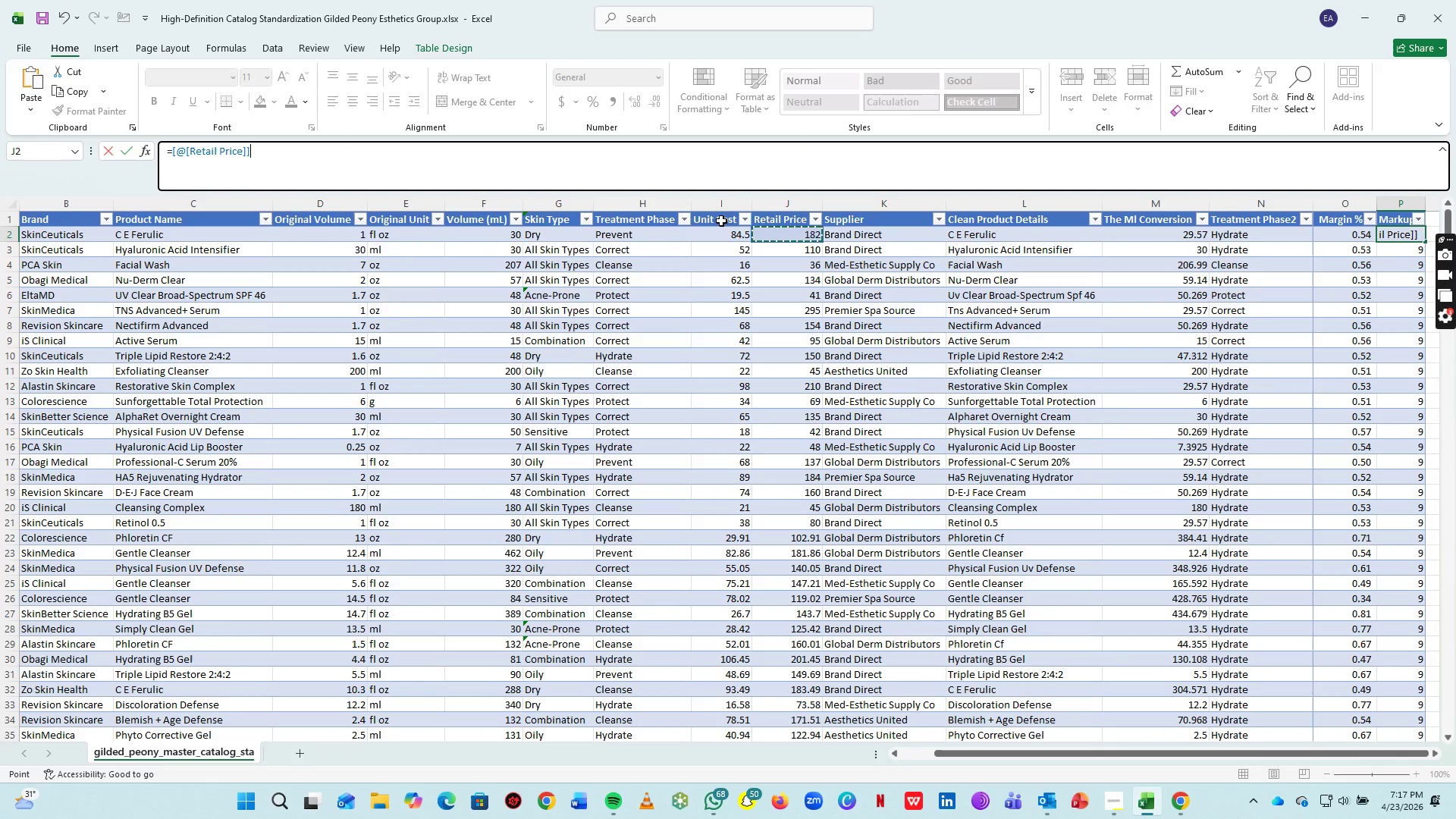 
mouse_move([754, 222])
 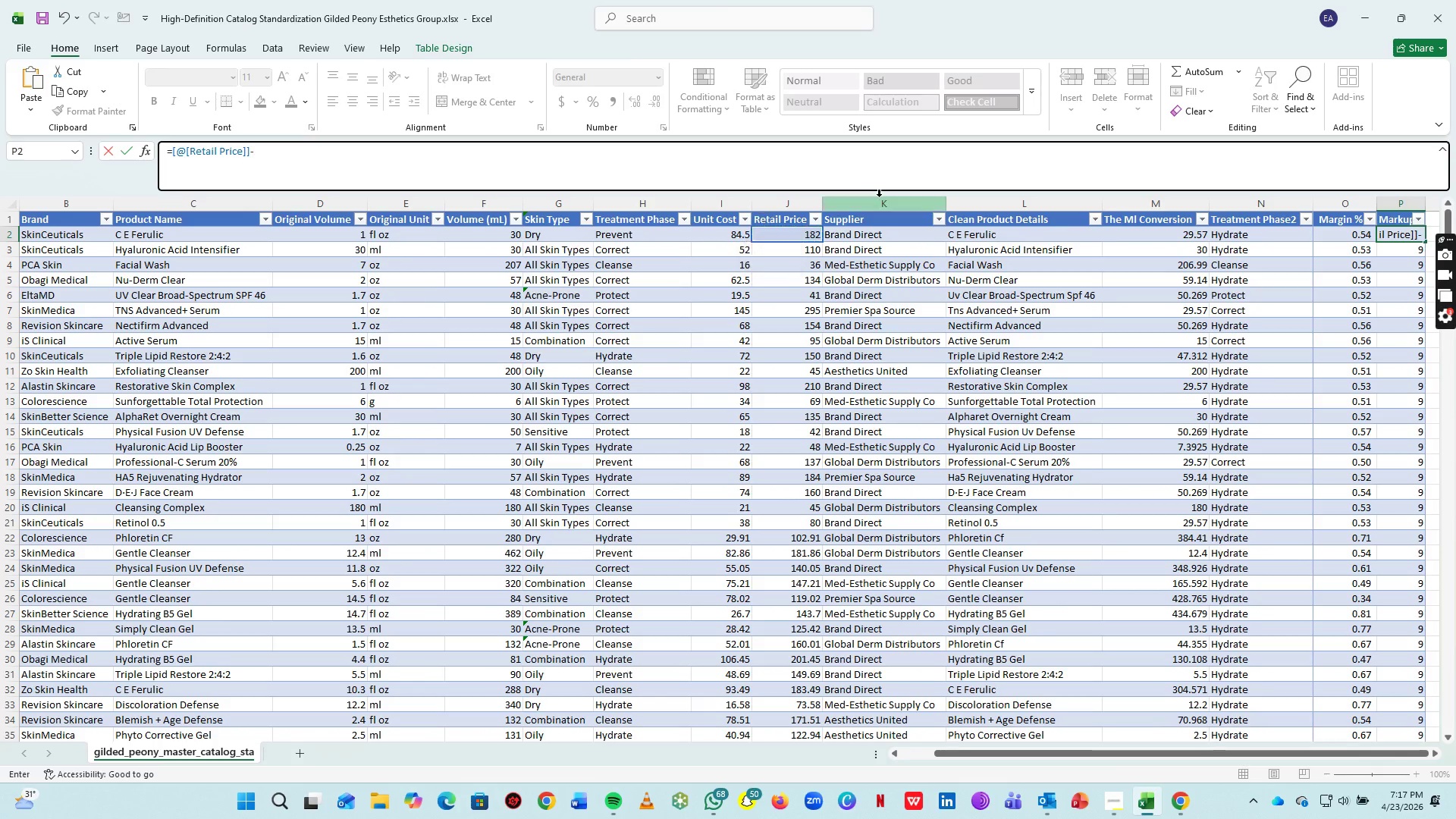 
key(Minus)
 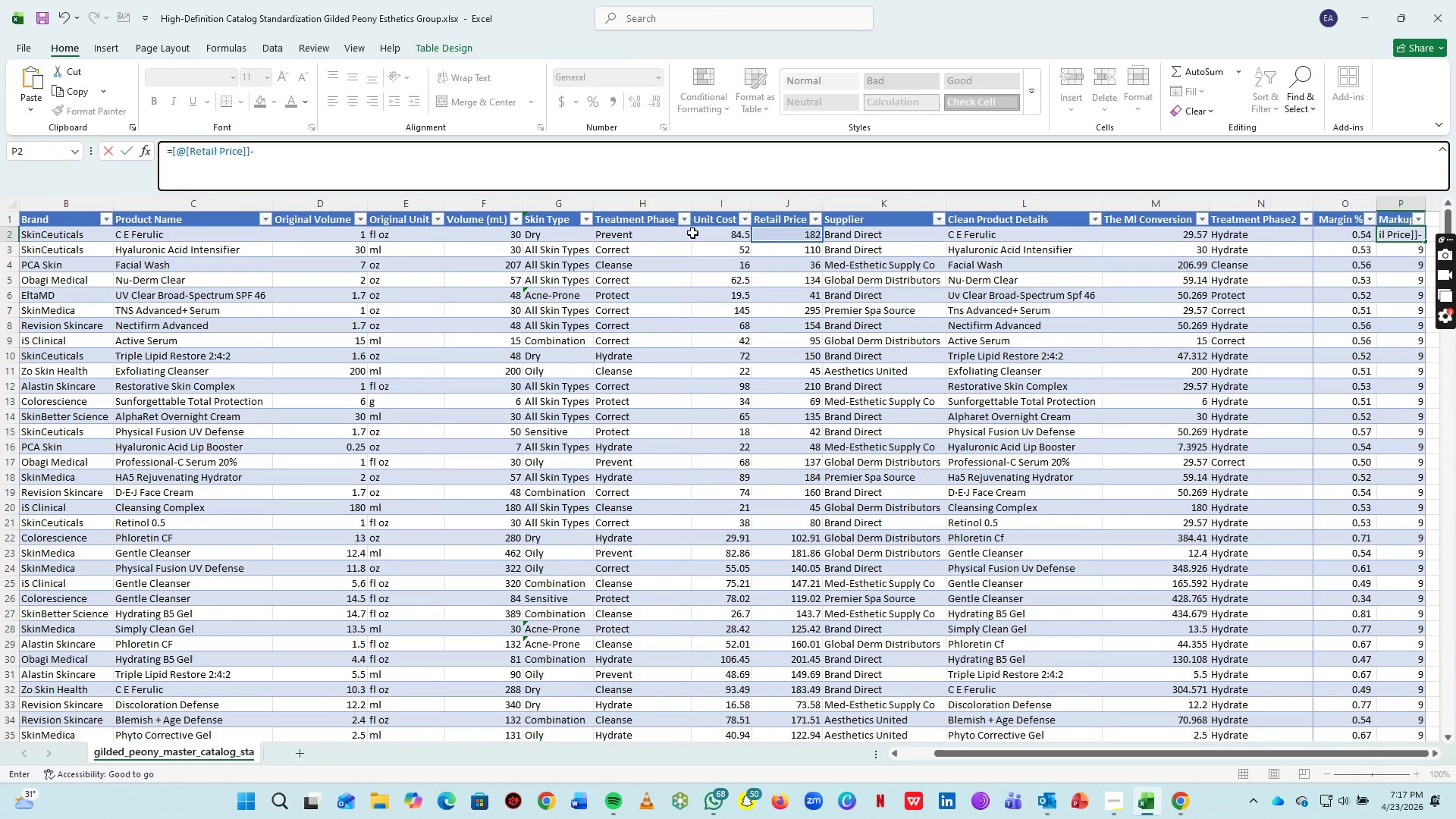 
left_click([692, 234])
 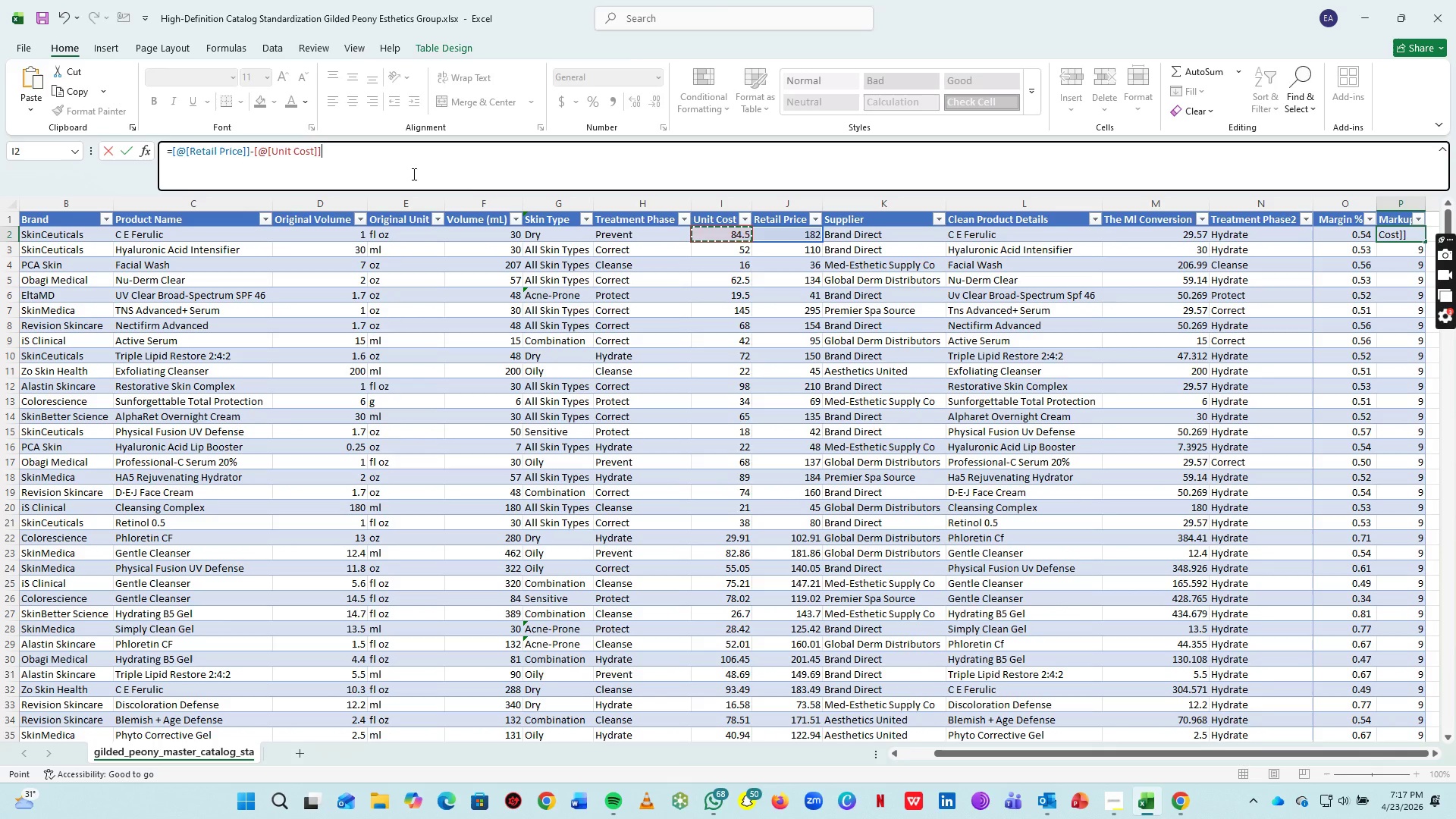 
left_click([408, 172])
 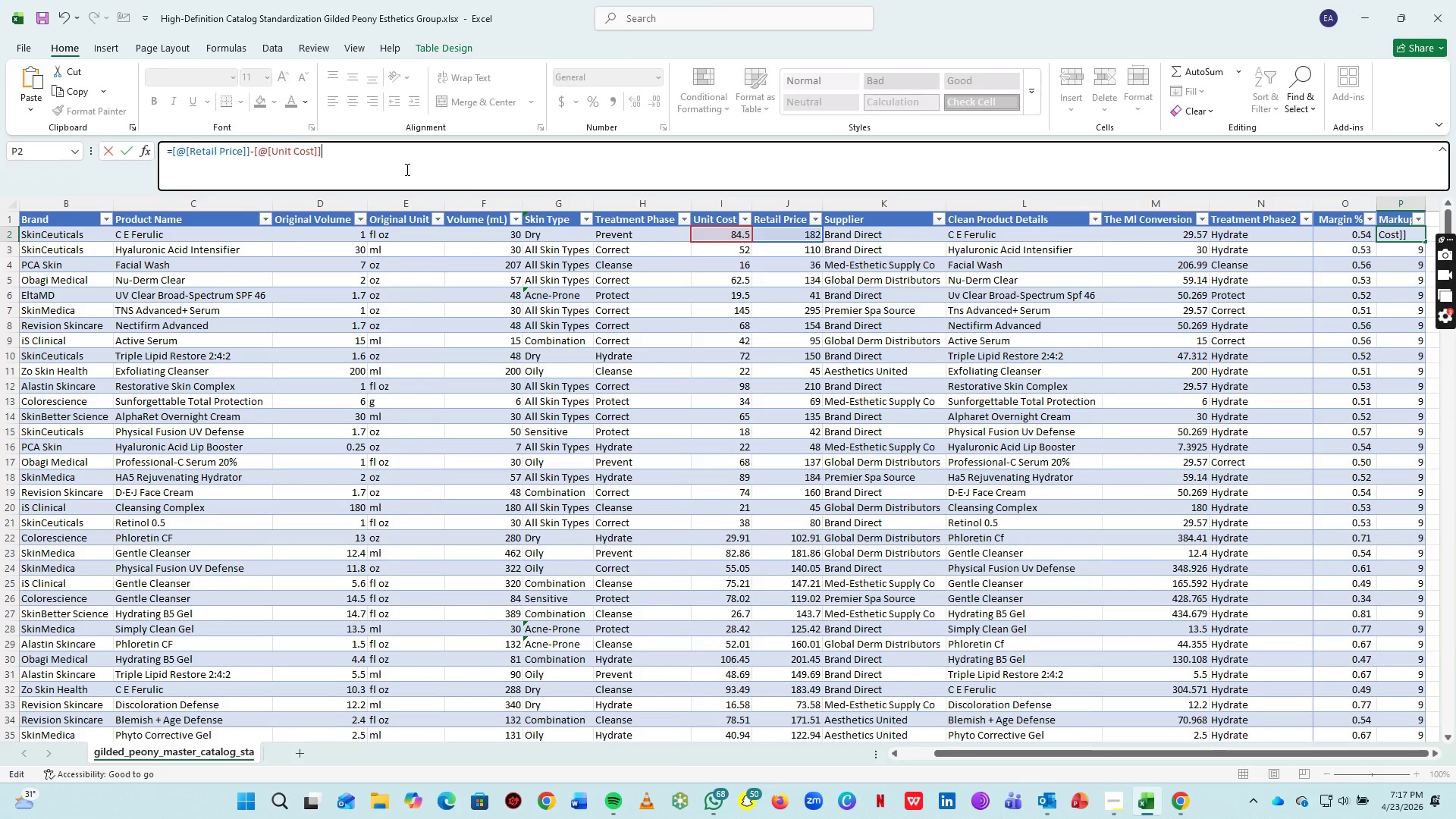 
key(Shift+0)
 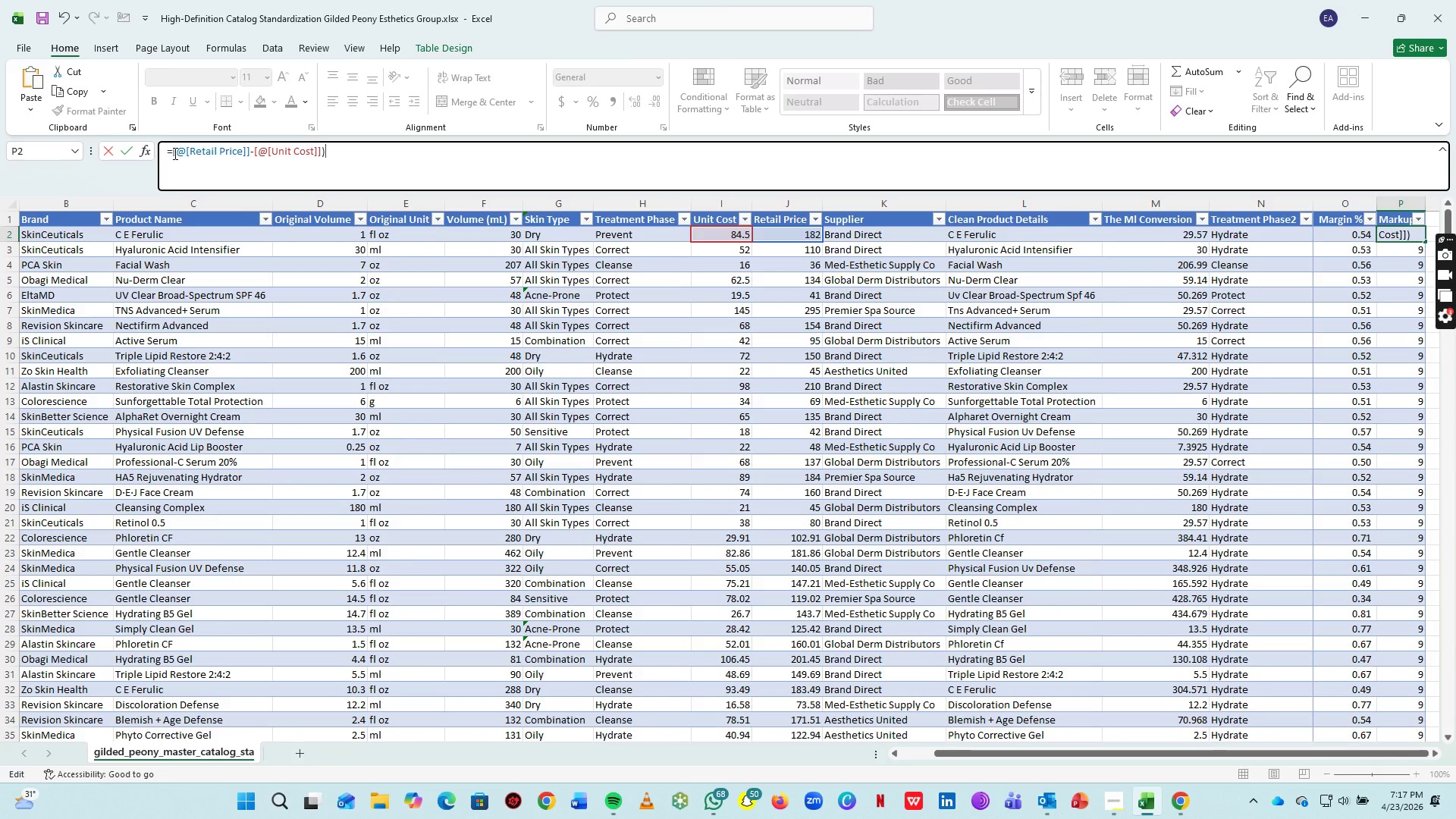 
left_click([174, 153])
 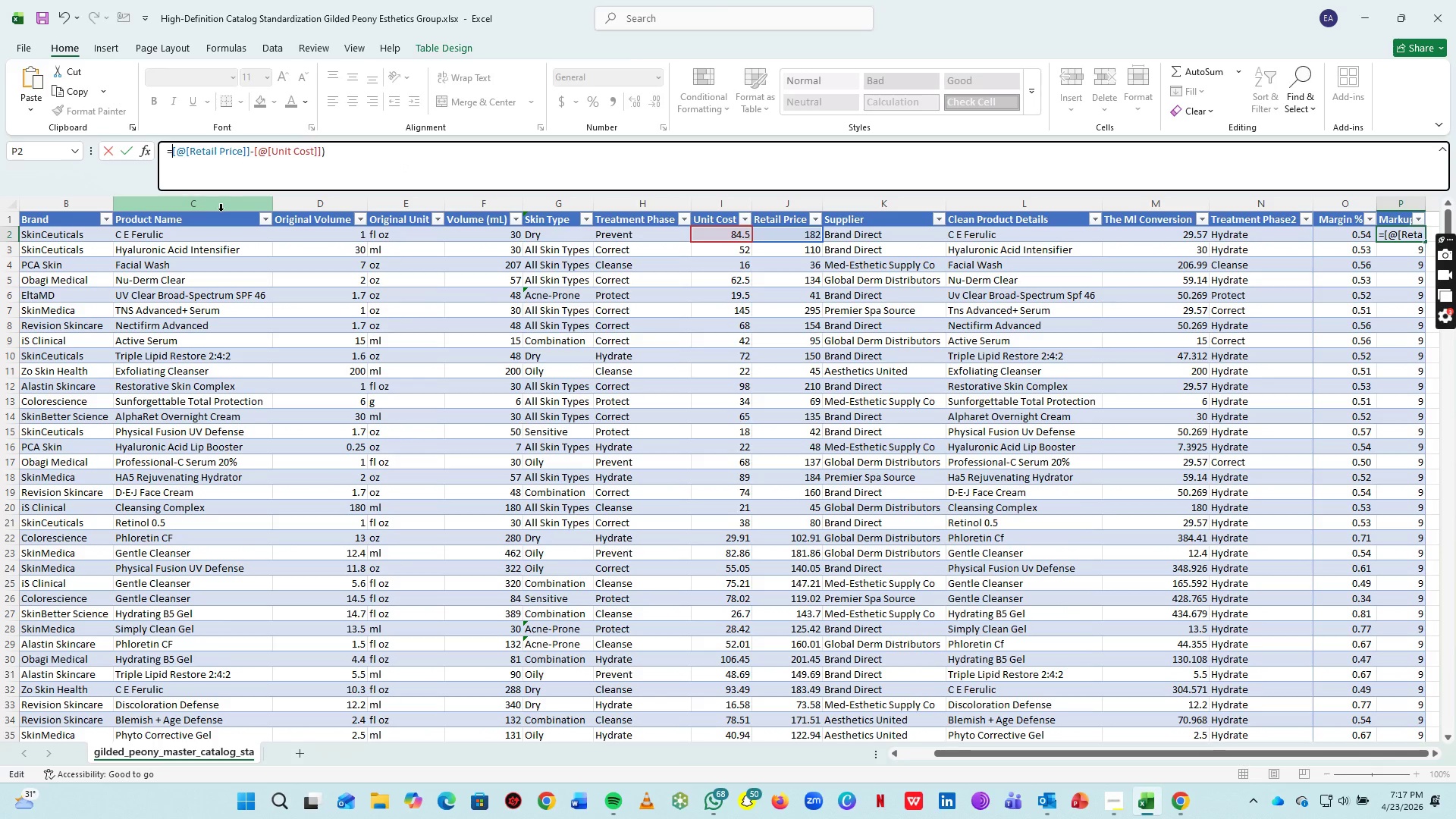 
key(Shift+9)
 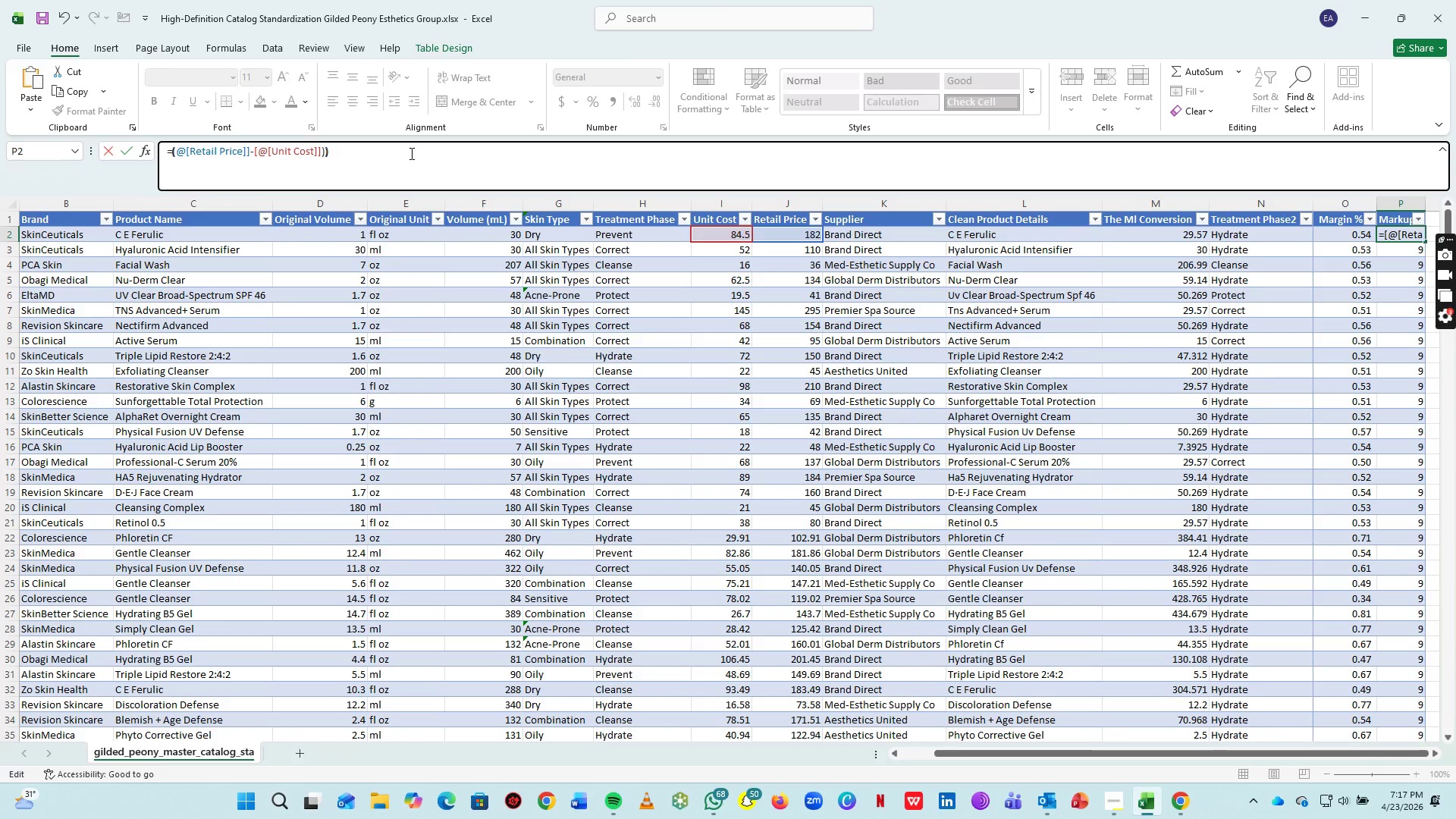 
left_click([412, 151])
 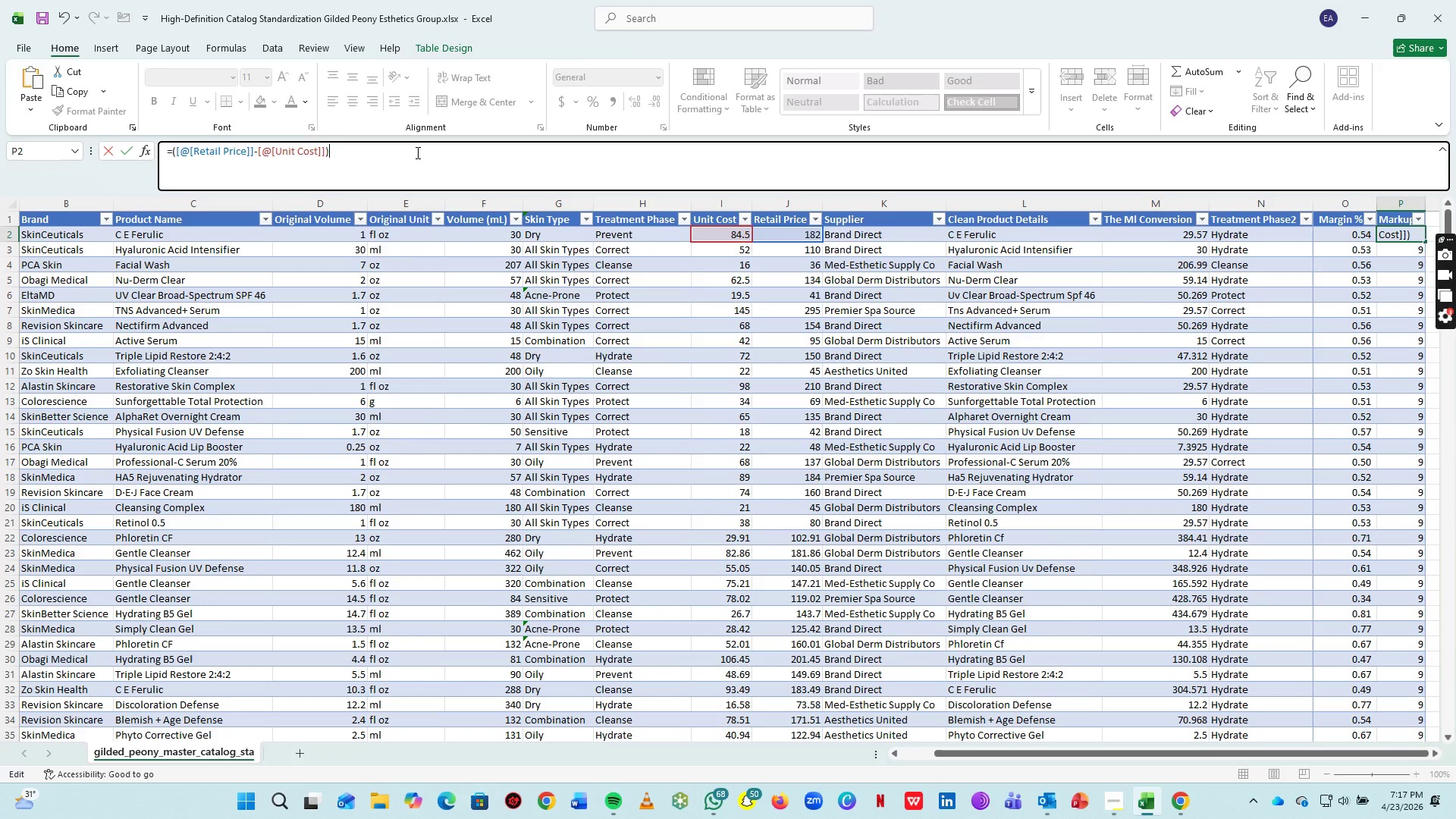 
wait(5.22)
 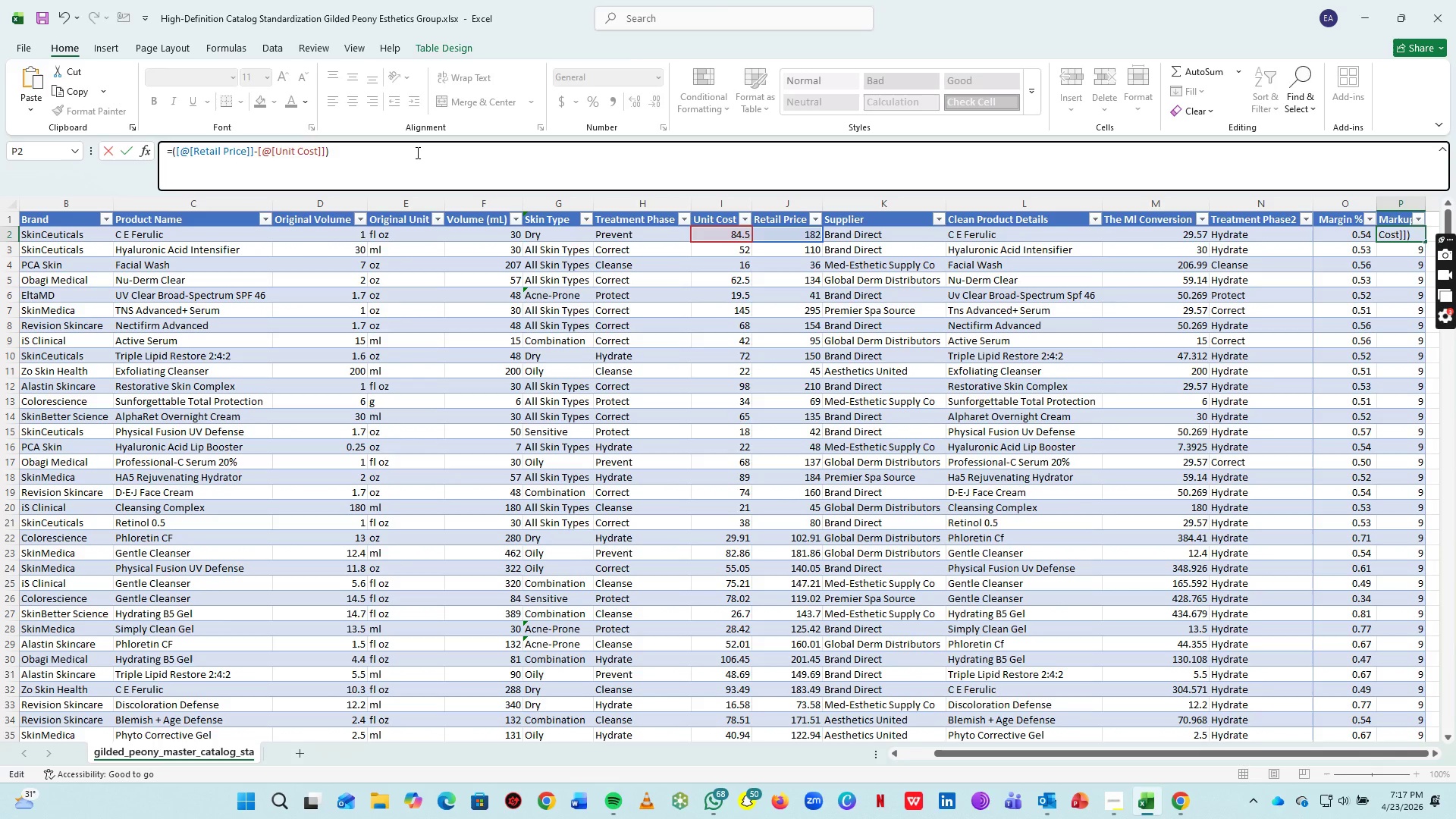 
key(Slash)
 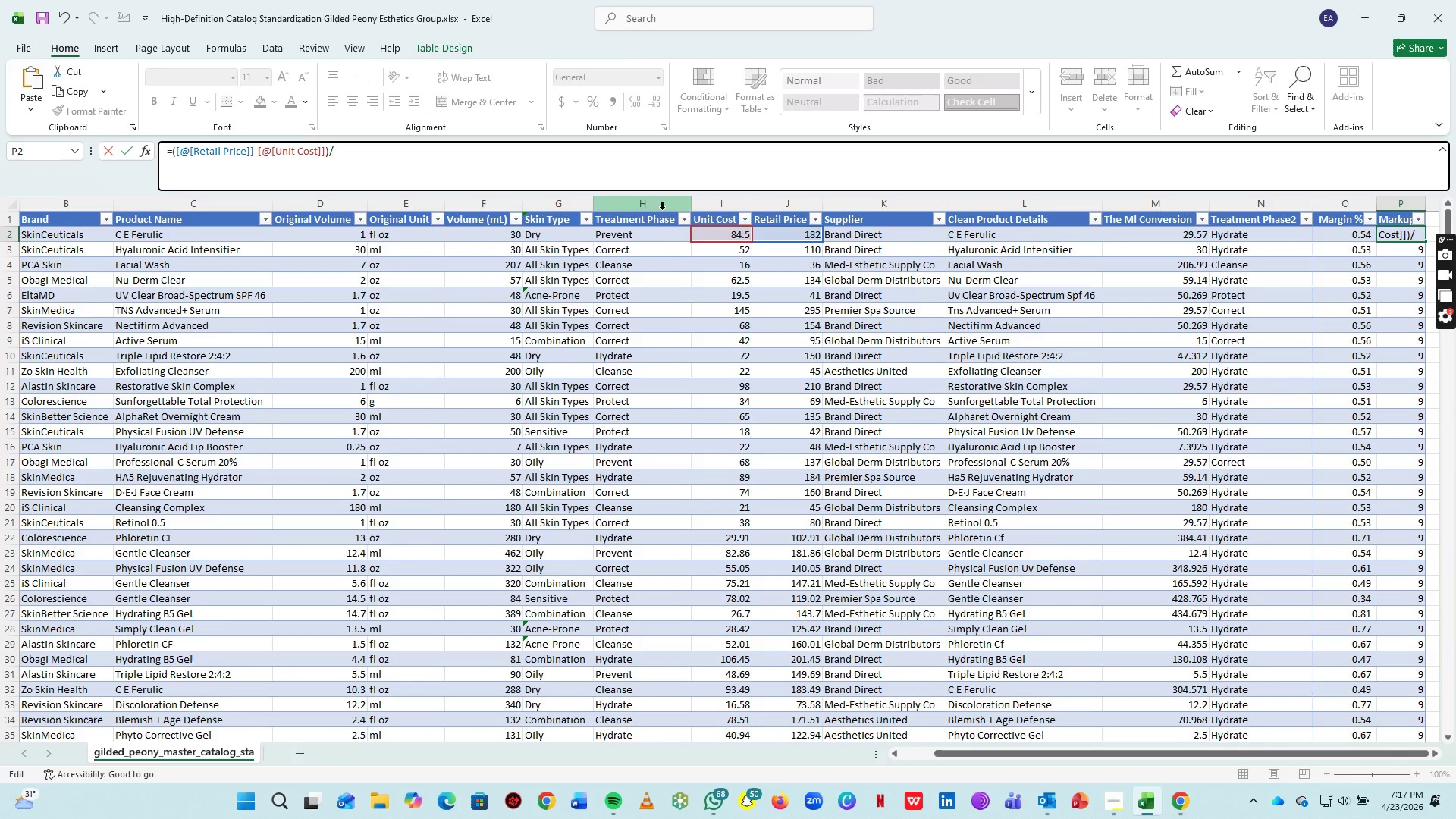 
left_click([731, 233])
 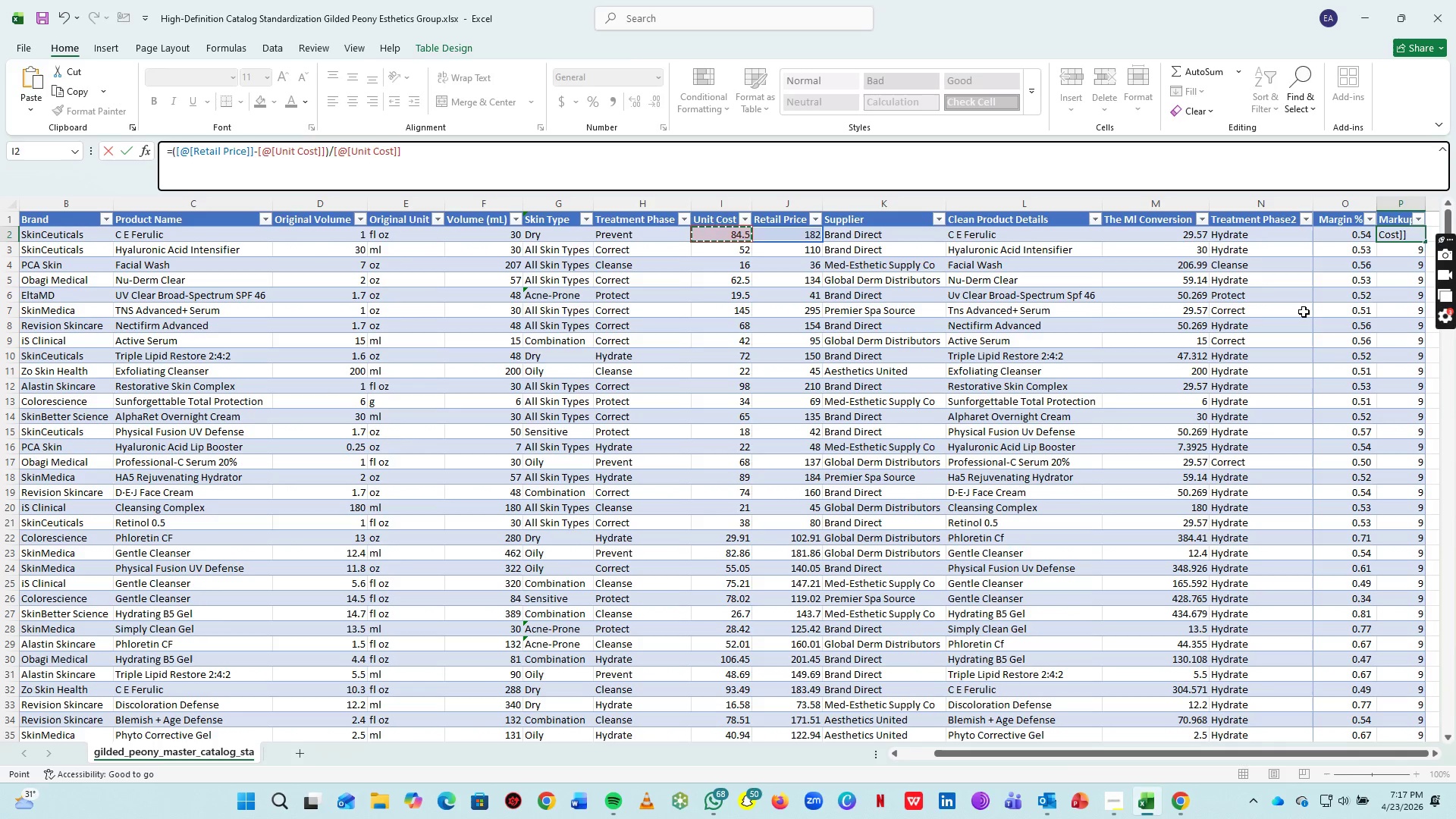 
hold_key(key=Enter, duration=18.56)
 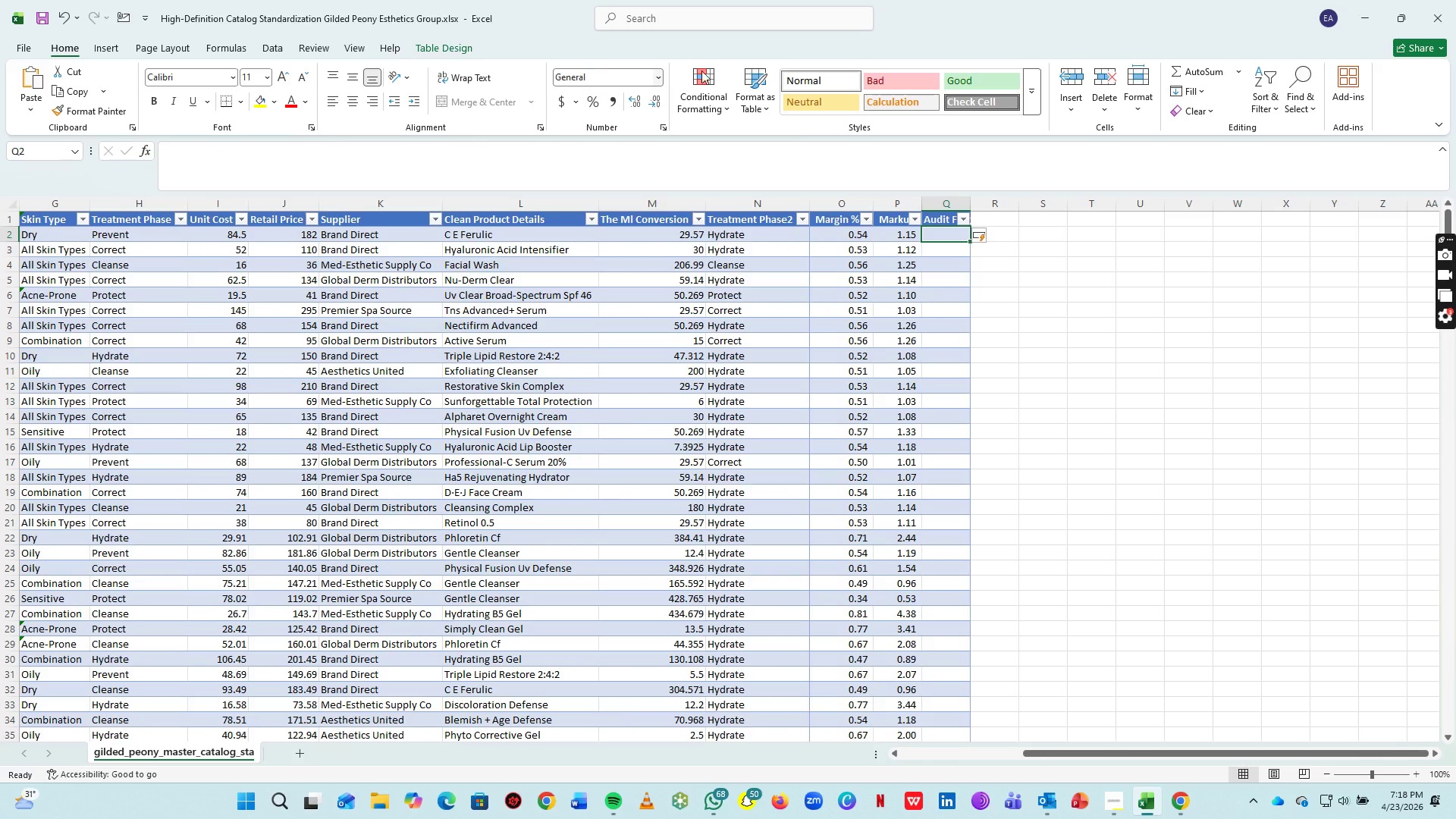 
left_click([1395, 210])
 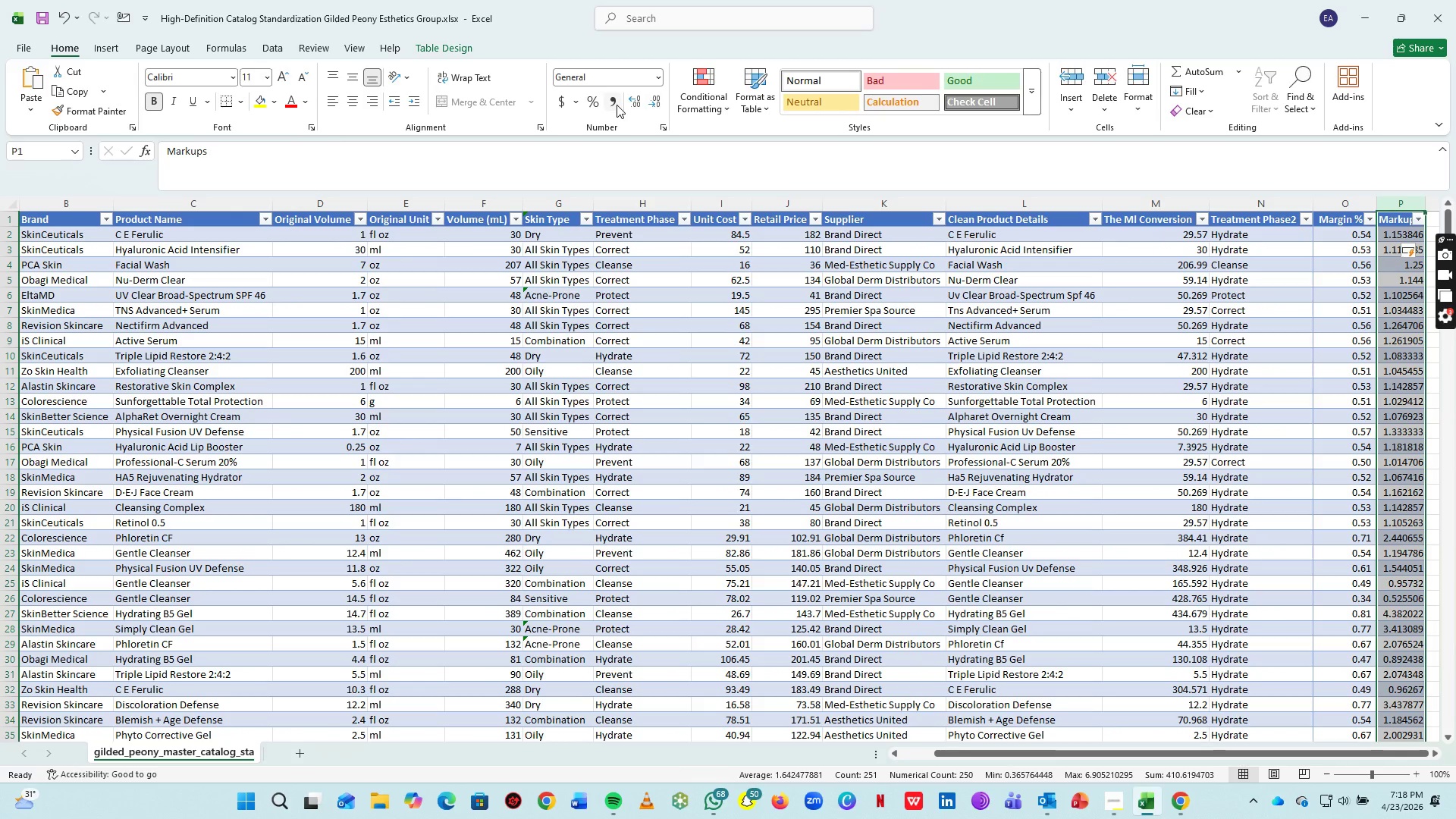 
left_click([613, 100])
 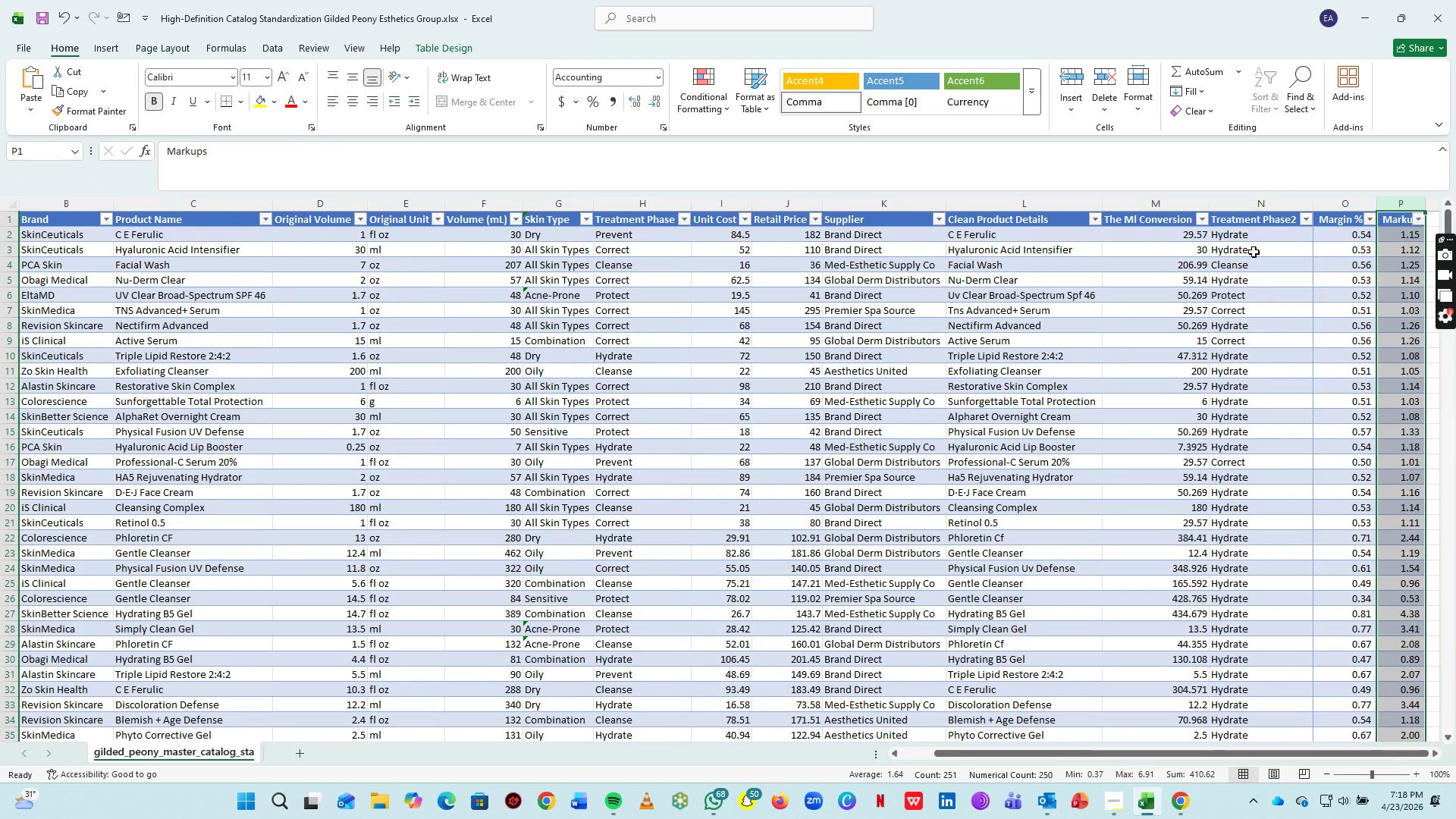 
left_click([1257, 291])
 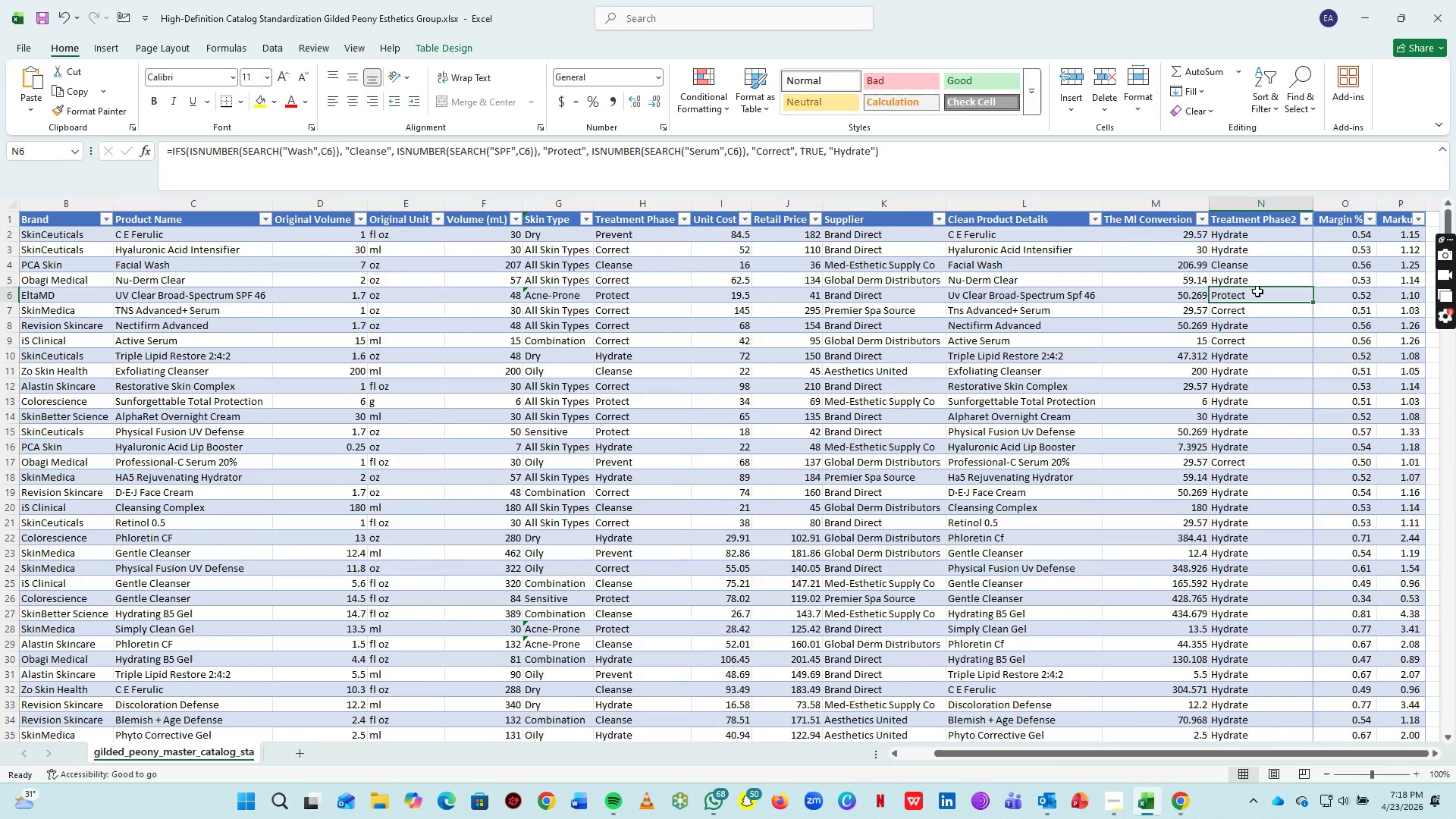 
key(Control+S)
 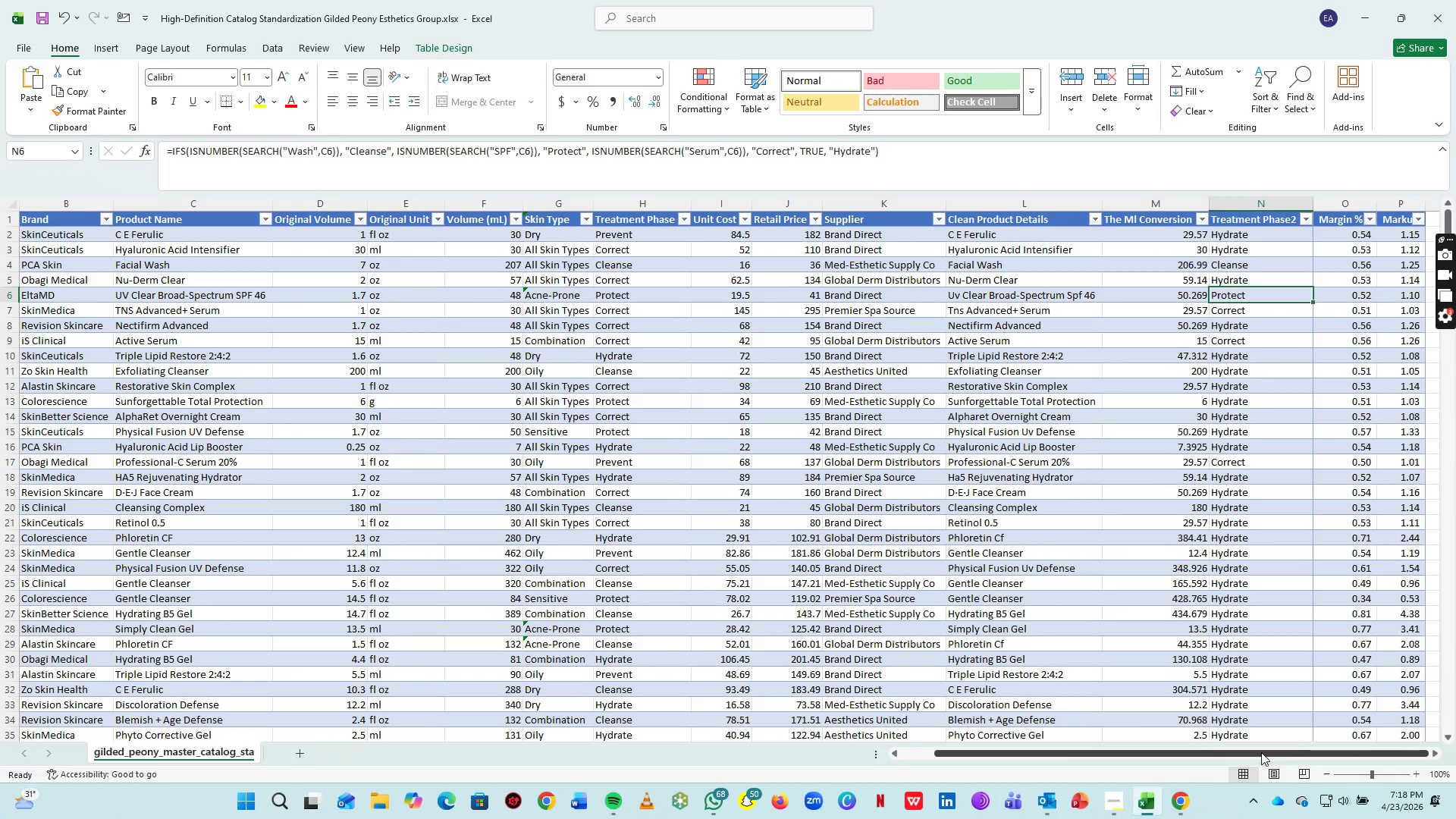 
left_click_drag(start_coordinate=[1261, 752], to_coordinate=[1340, 753])
 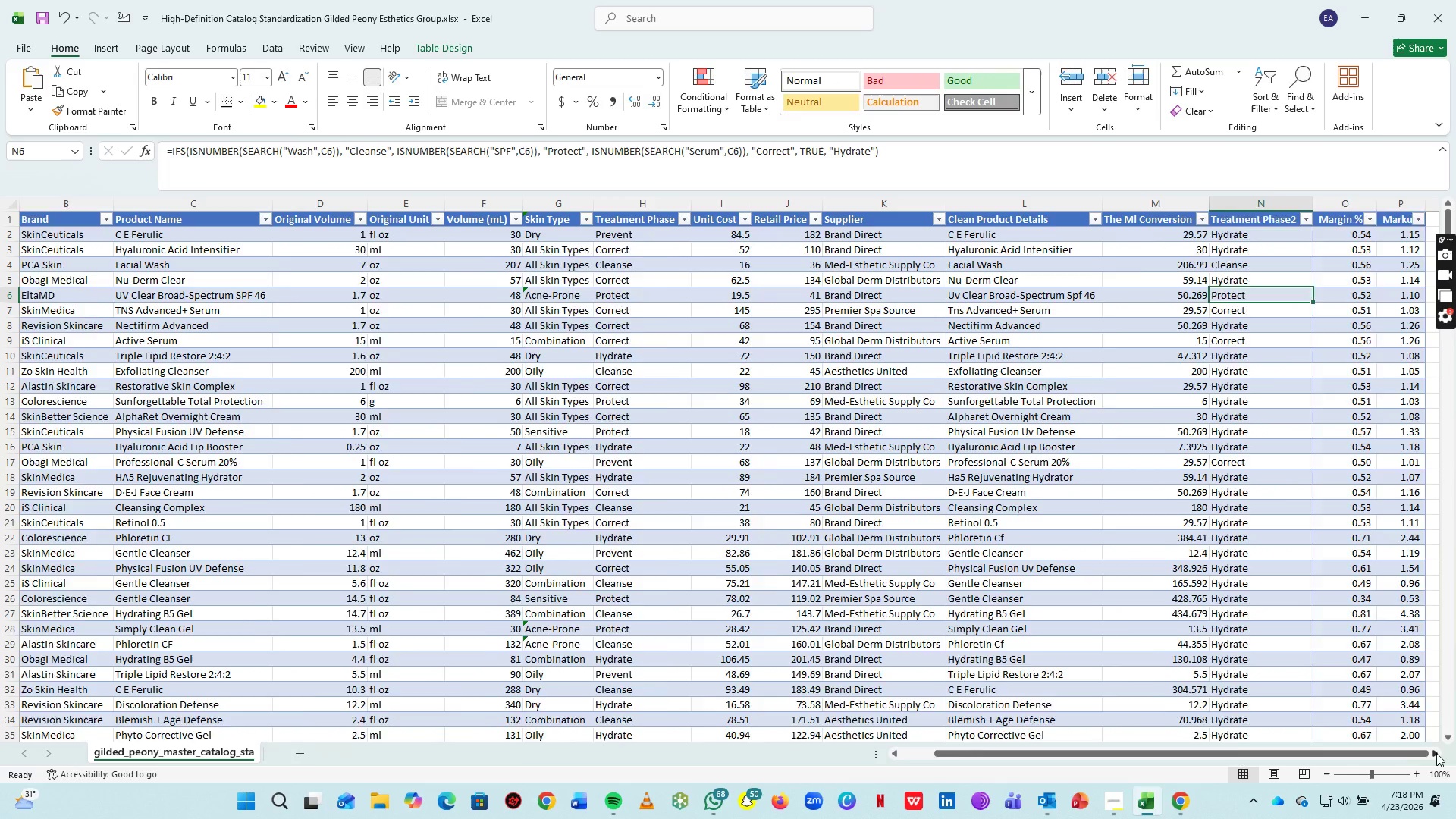 
double_click([1436, 753])
 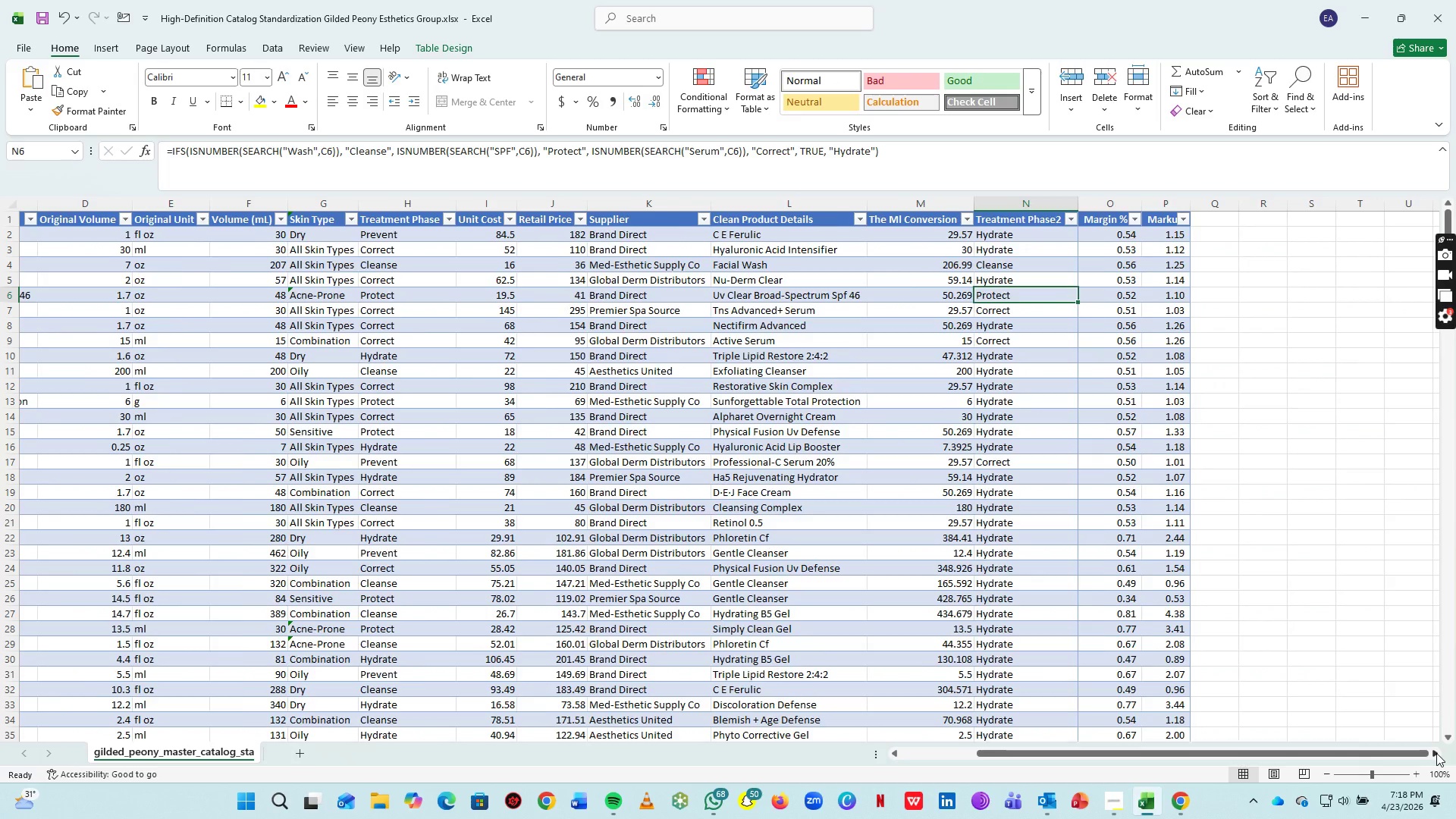 
triple_click([1436, 753])
 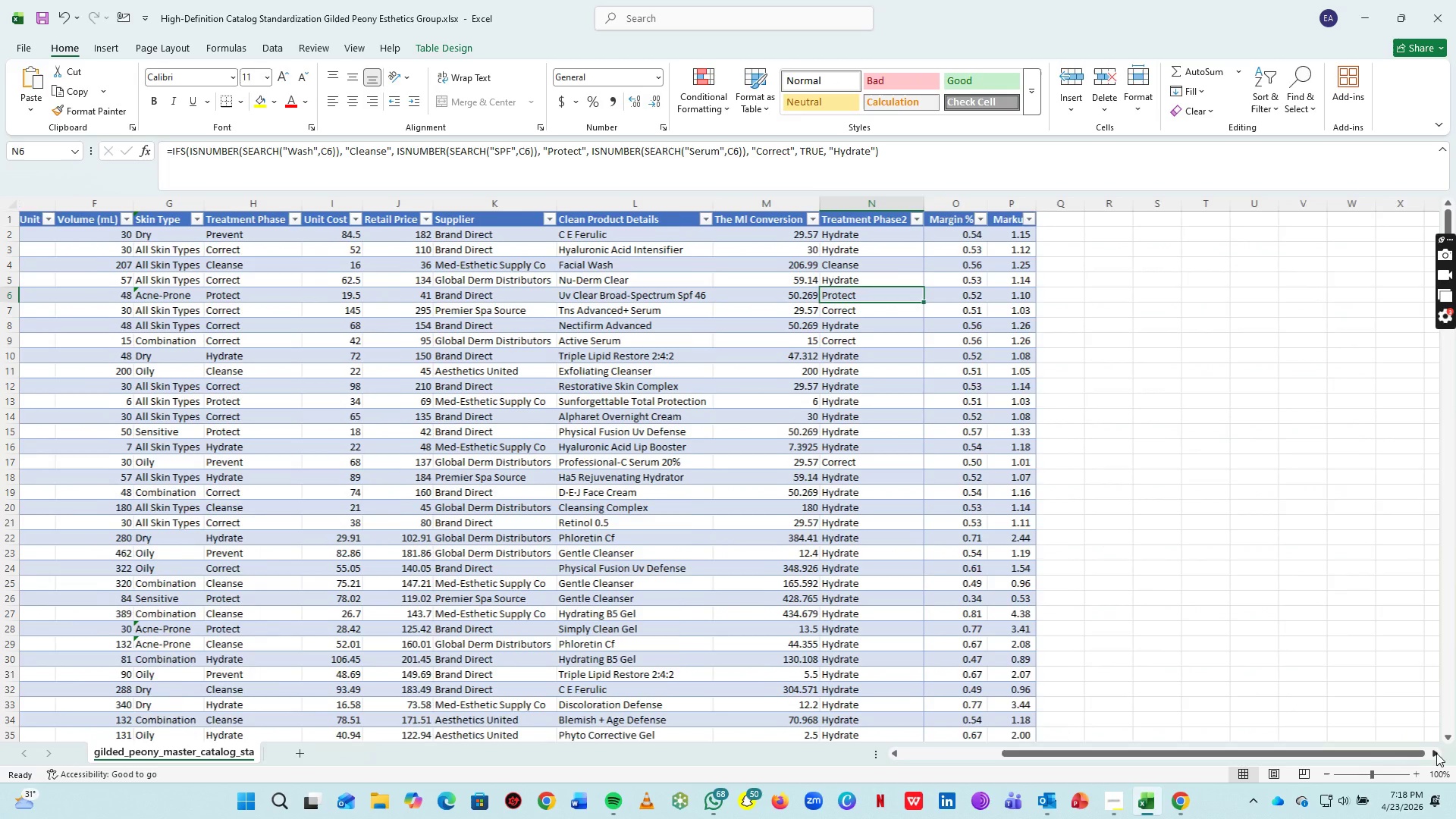 
triple_click([1436, 753])
 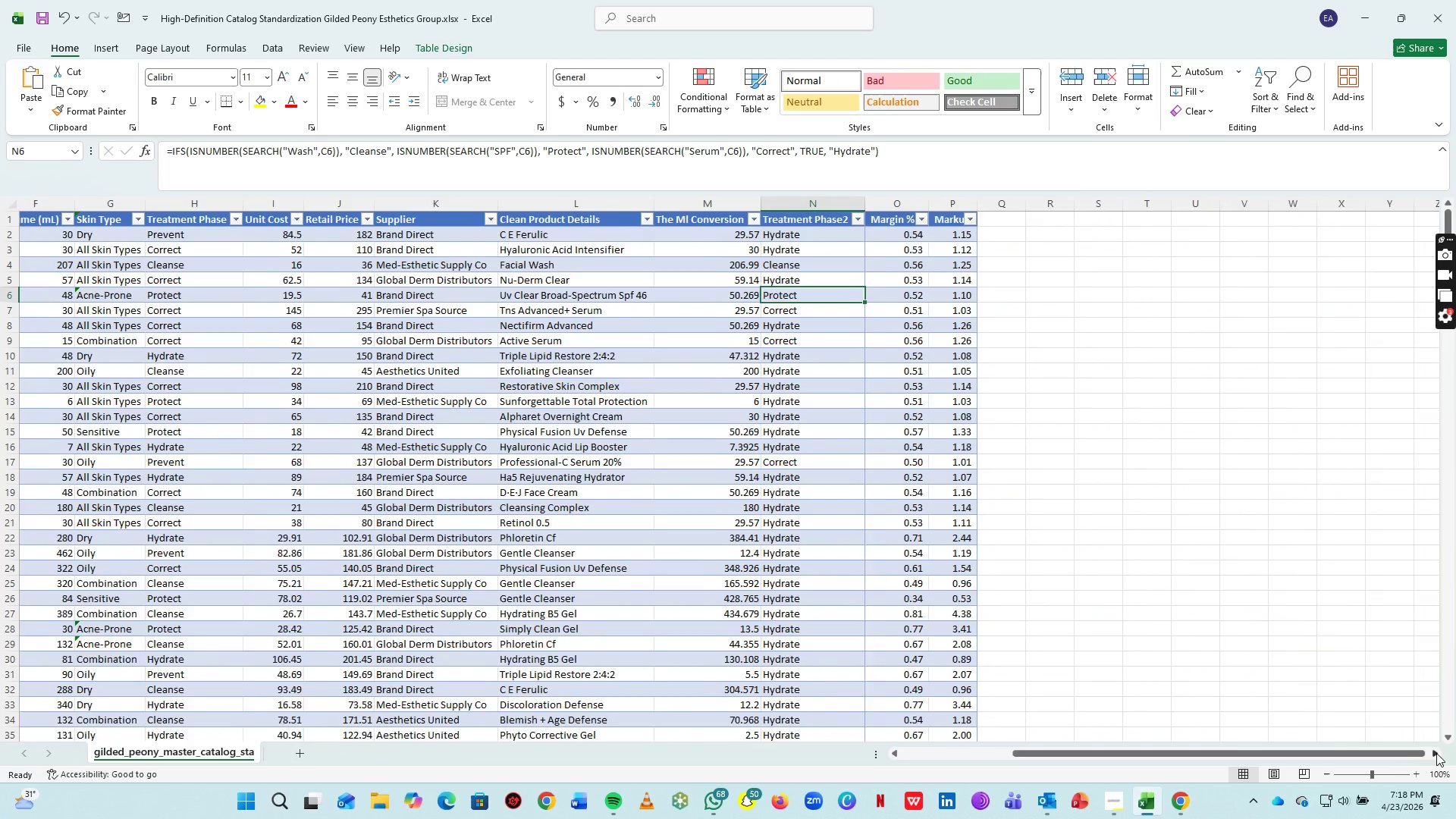 
triple_click([1436, 753])
 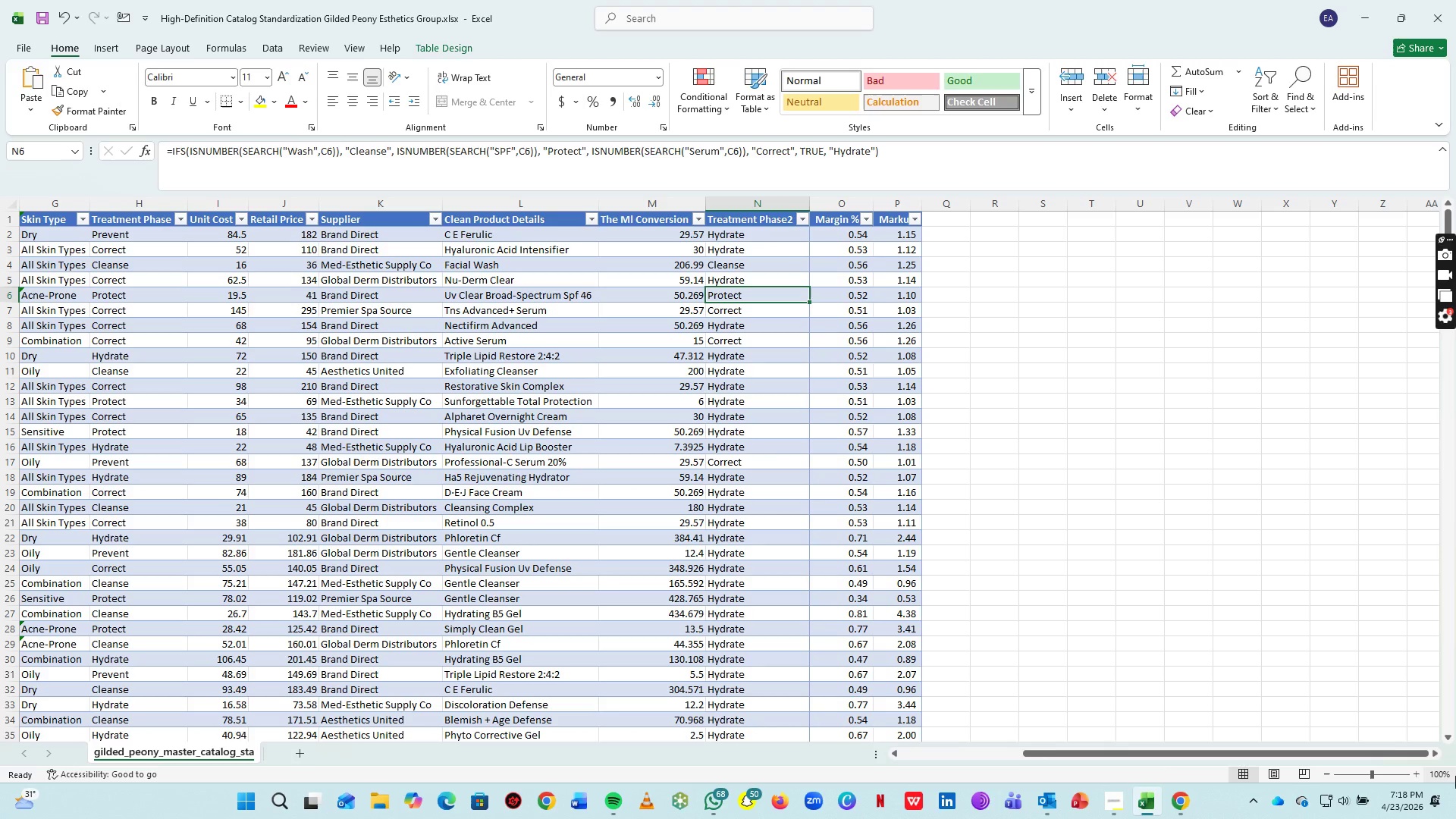 
left_click([954, 218])
 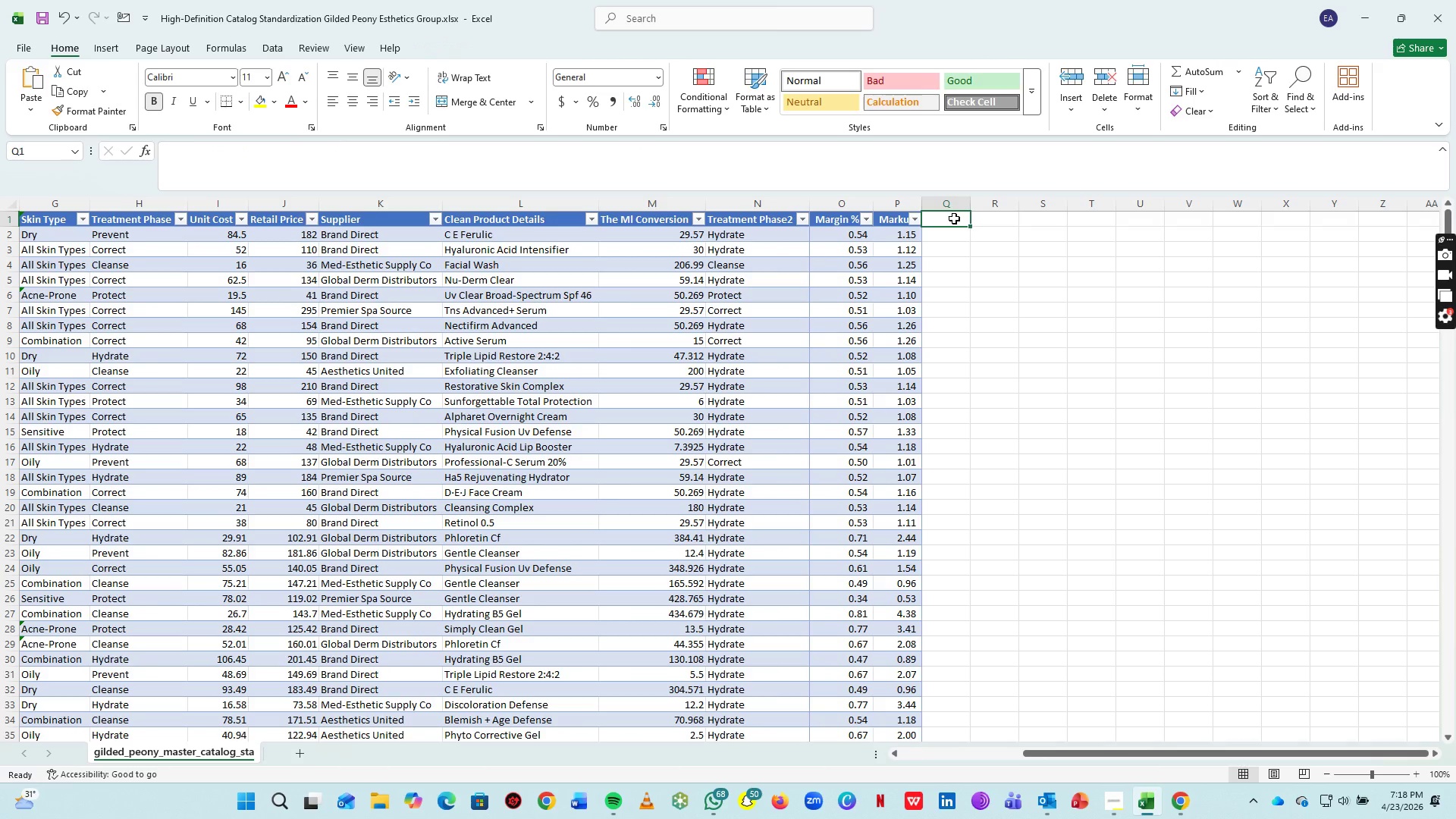 
type(Audit )
 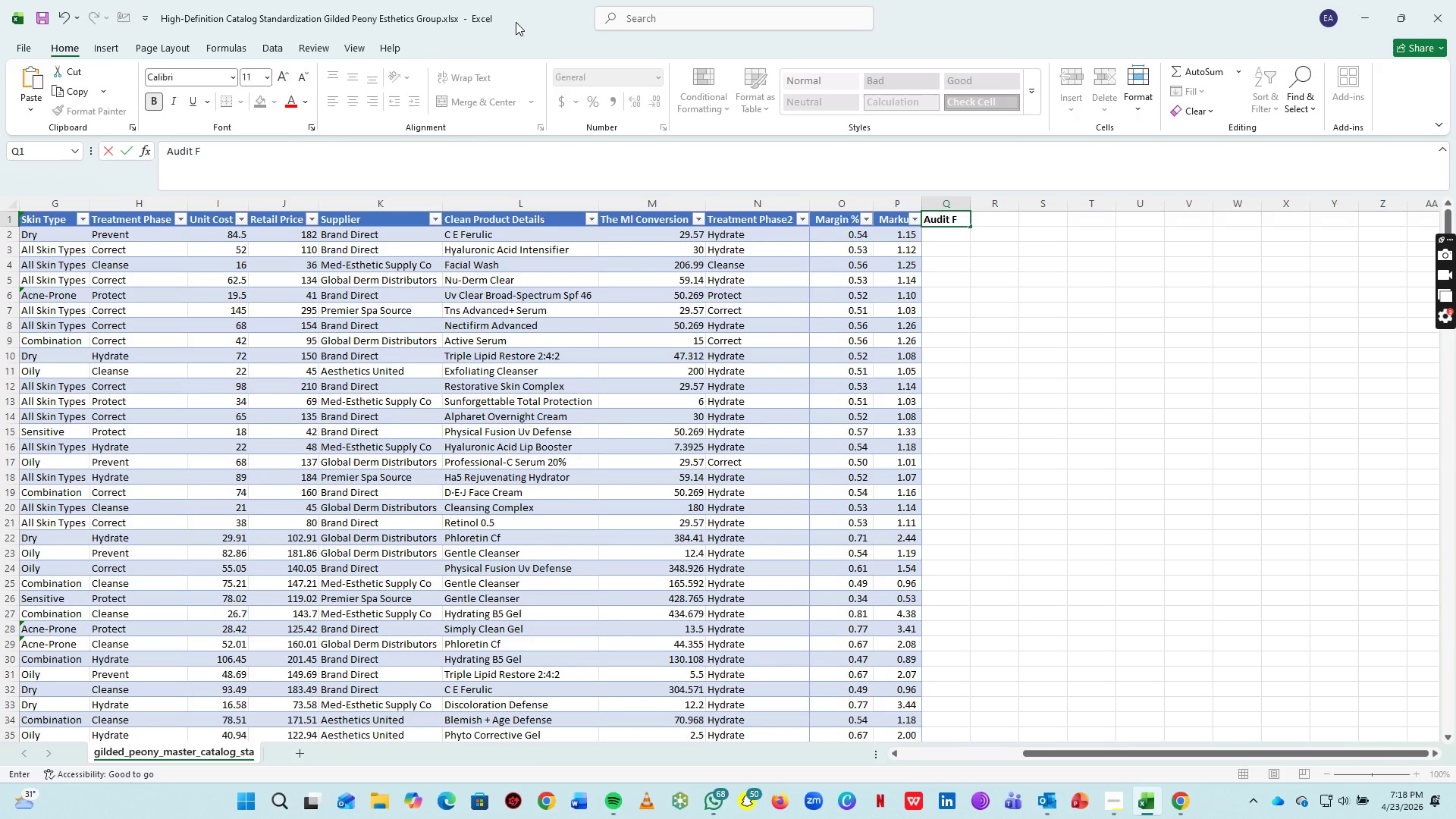 
type(Flag)
 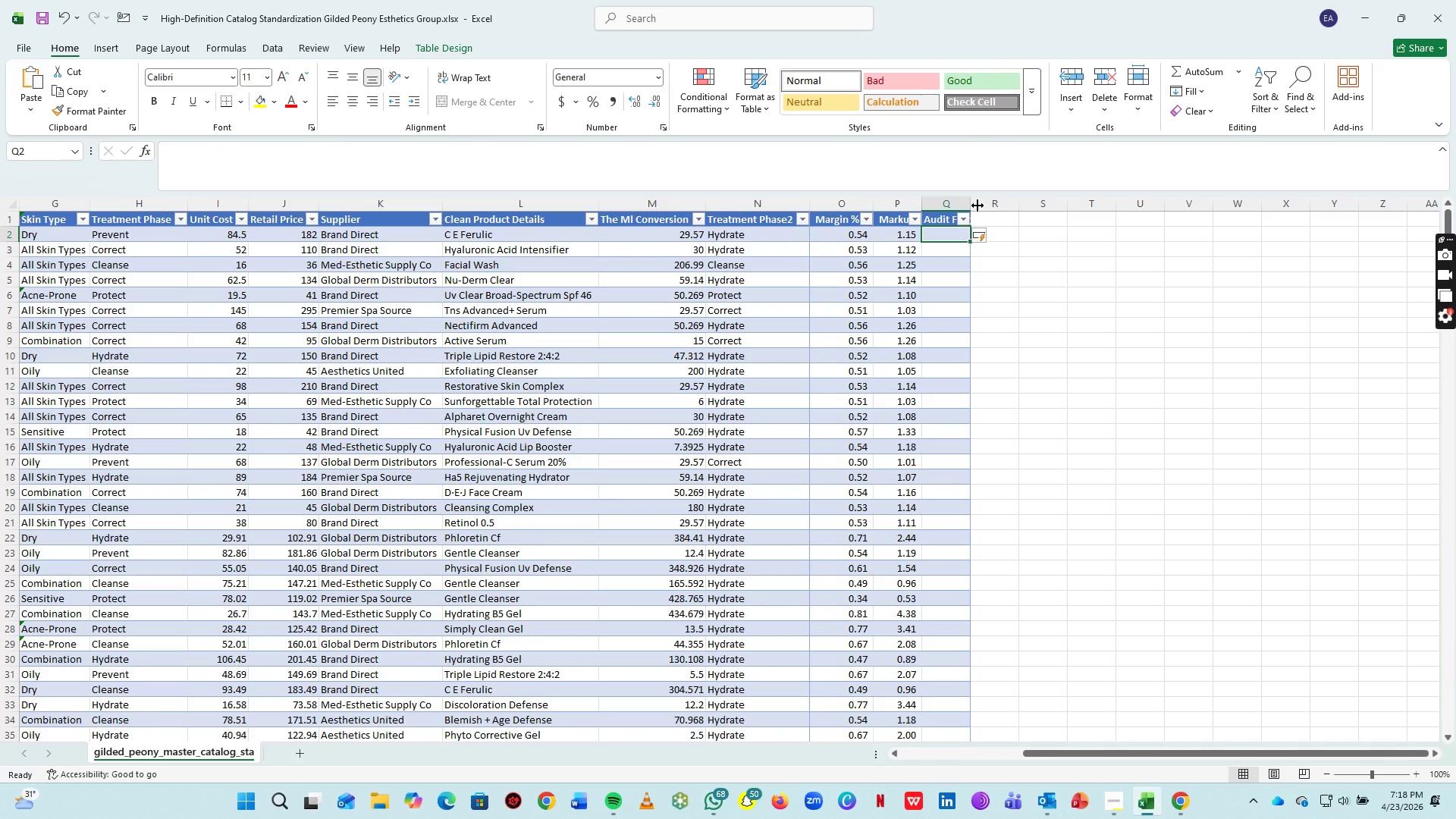 
double_click([972, 202])
 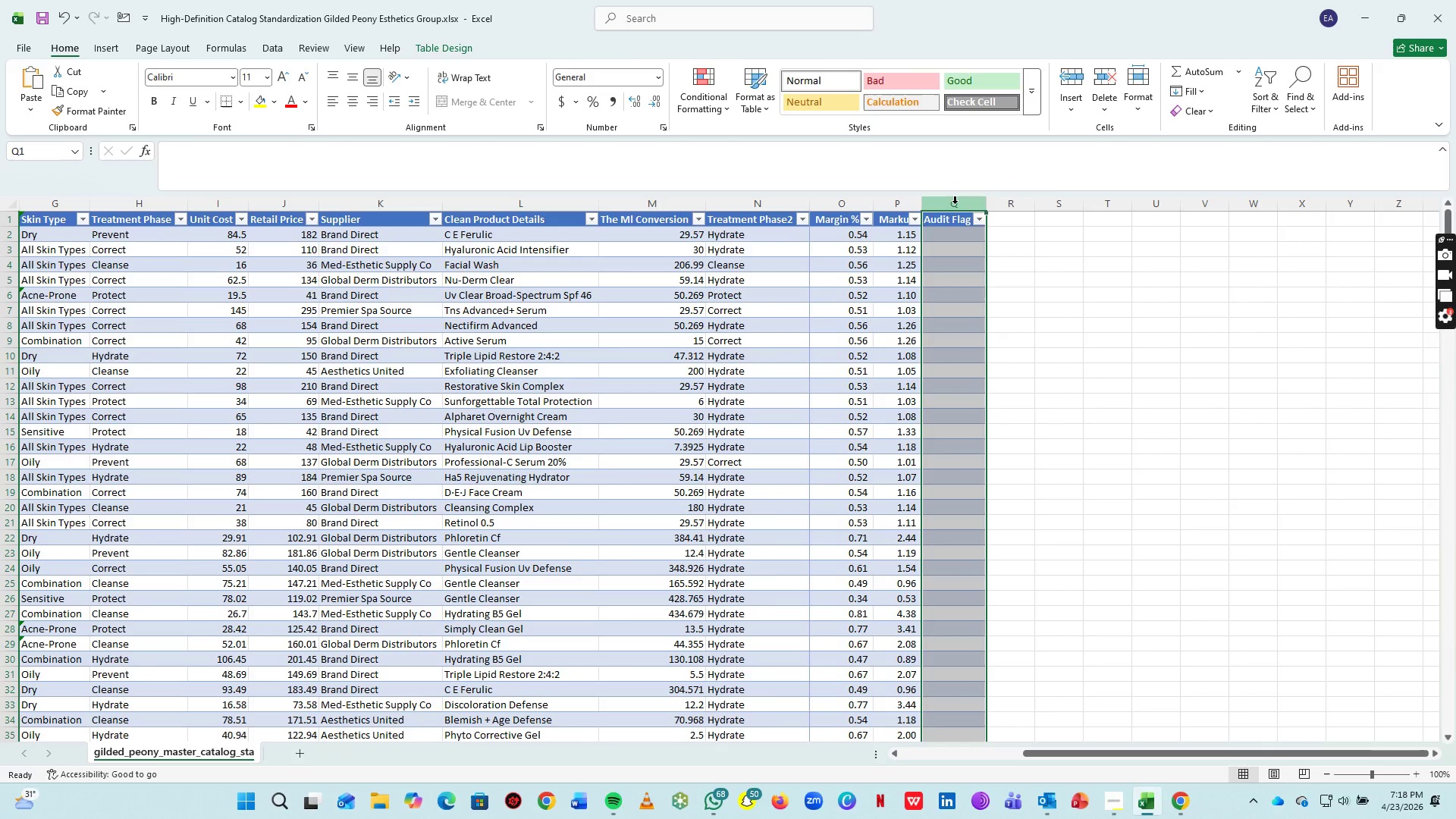 
left_click([1022, 376])
 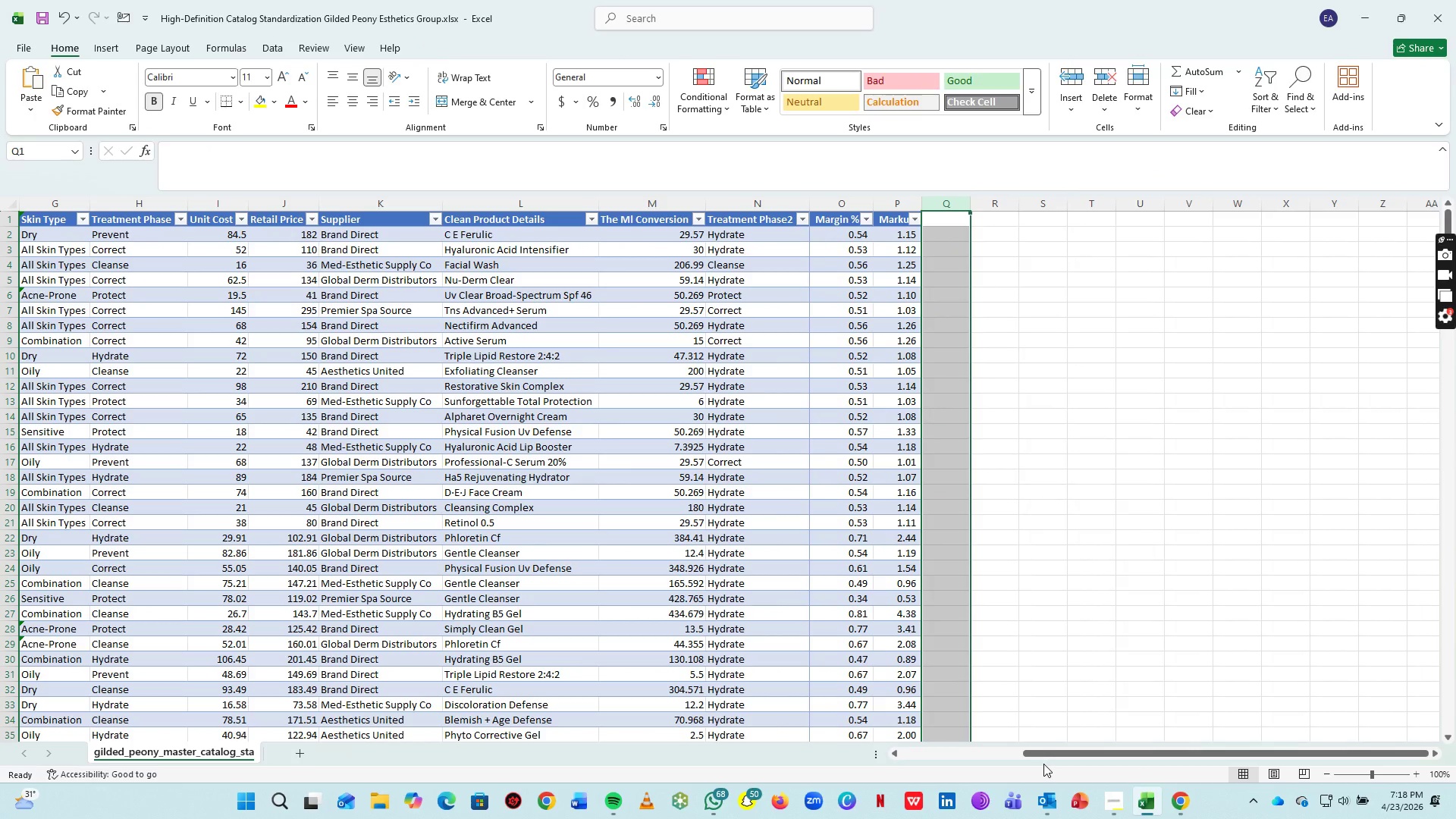 
left_click_drag(start_coordinate=[1043, 754], to_coordinate=[1015, 753])
 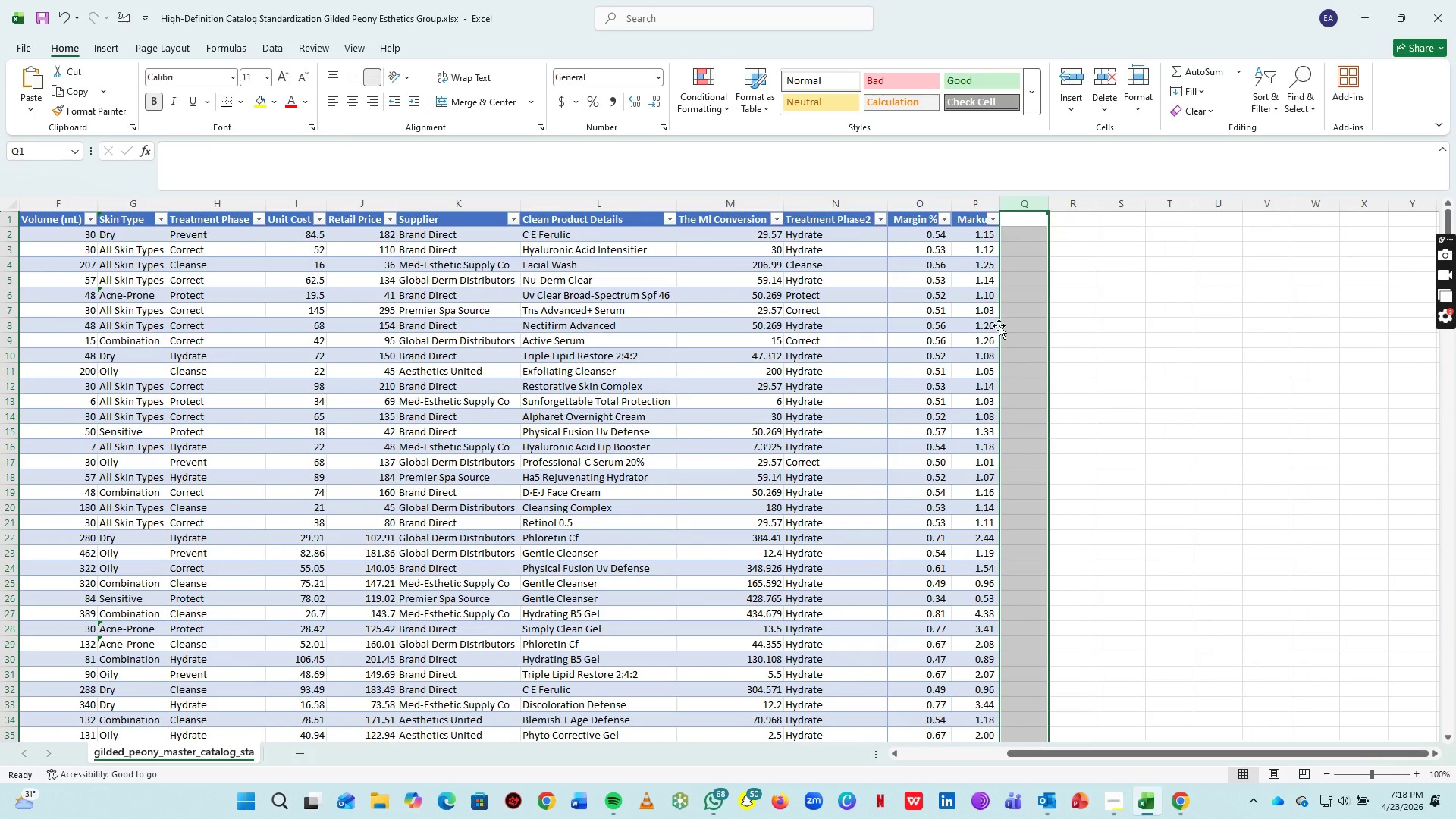 
left_click([918, 202])
 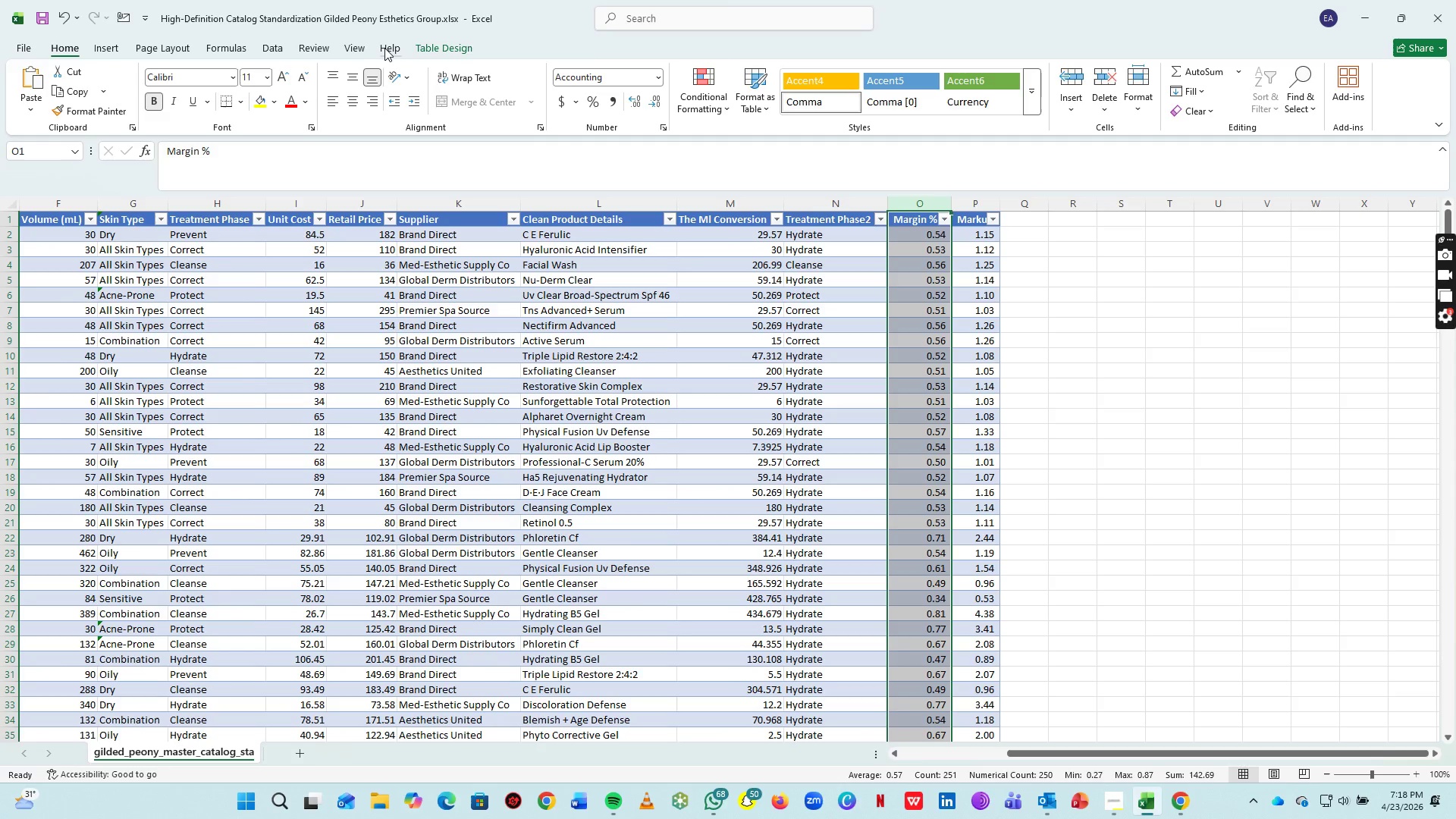 
left_click([104, 37])
 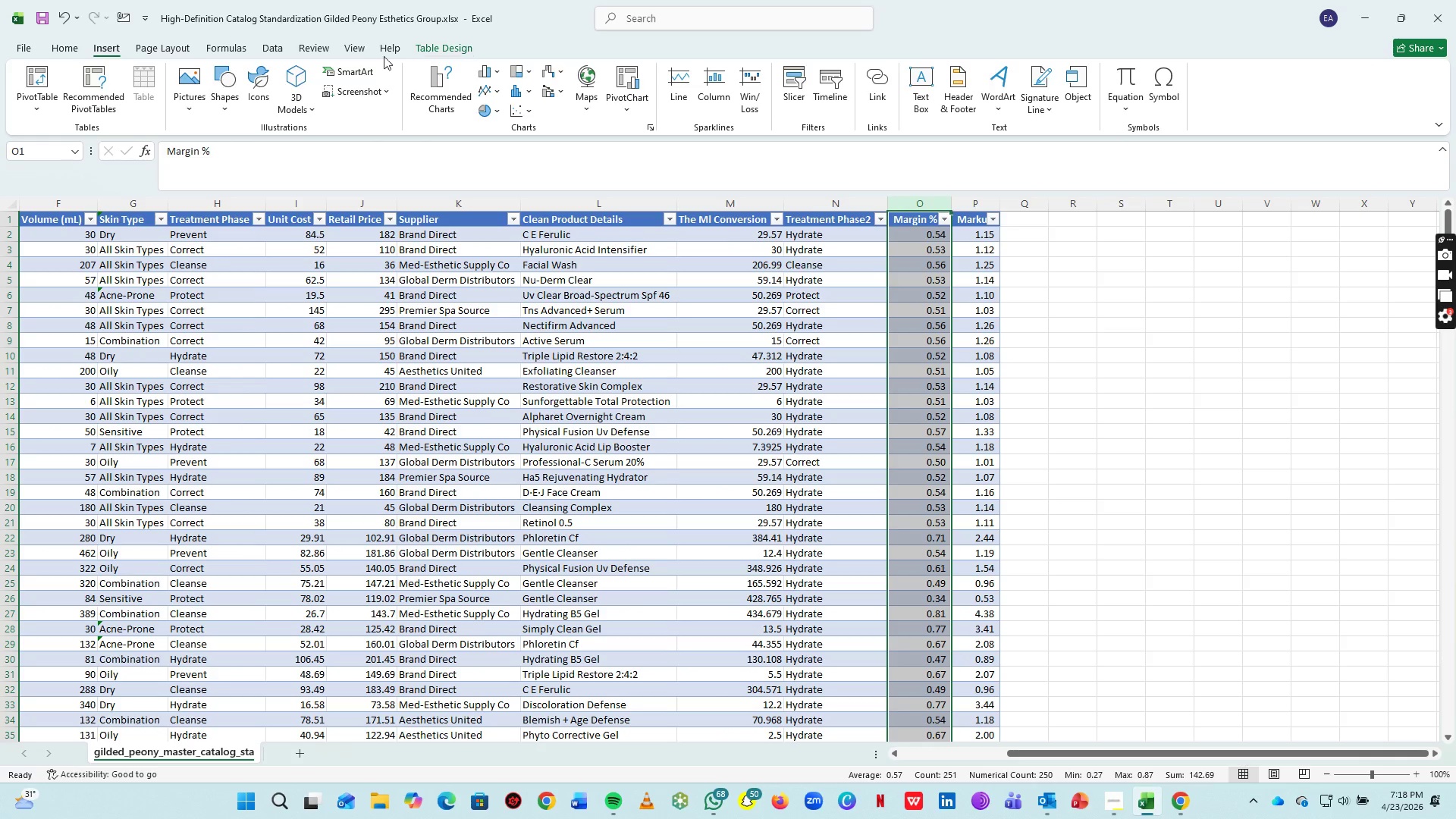 
wait(6.27)
 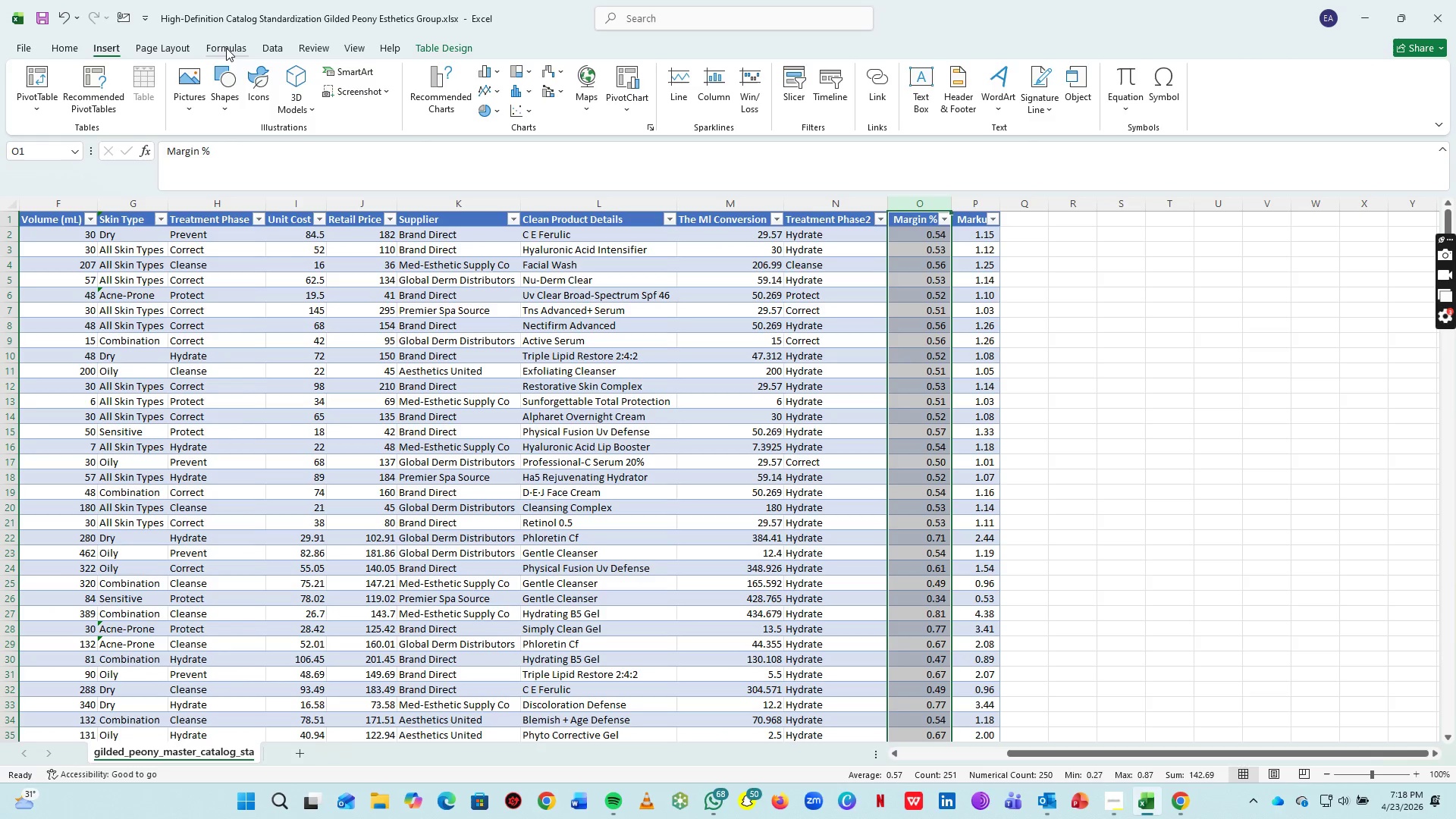 
left_click([278, 49])
 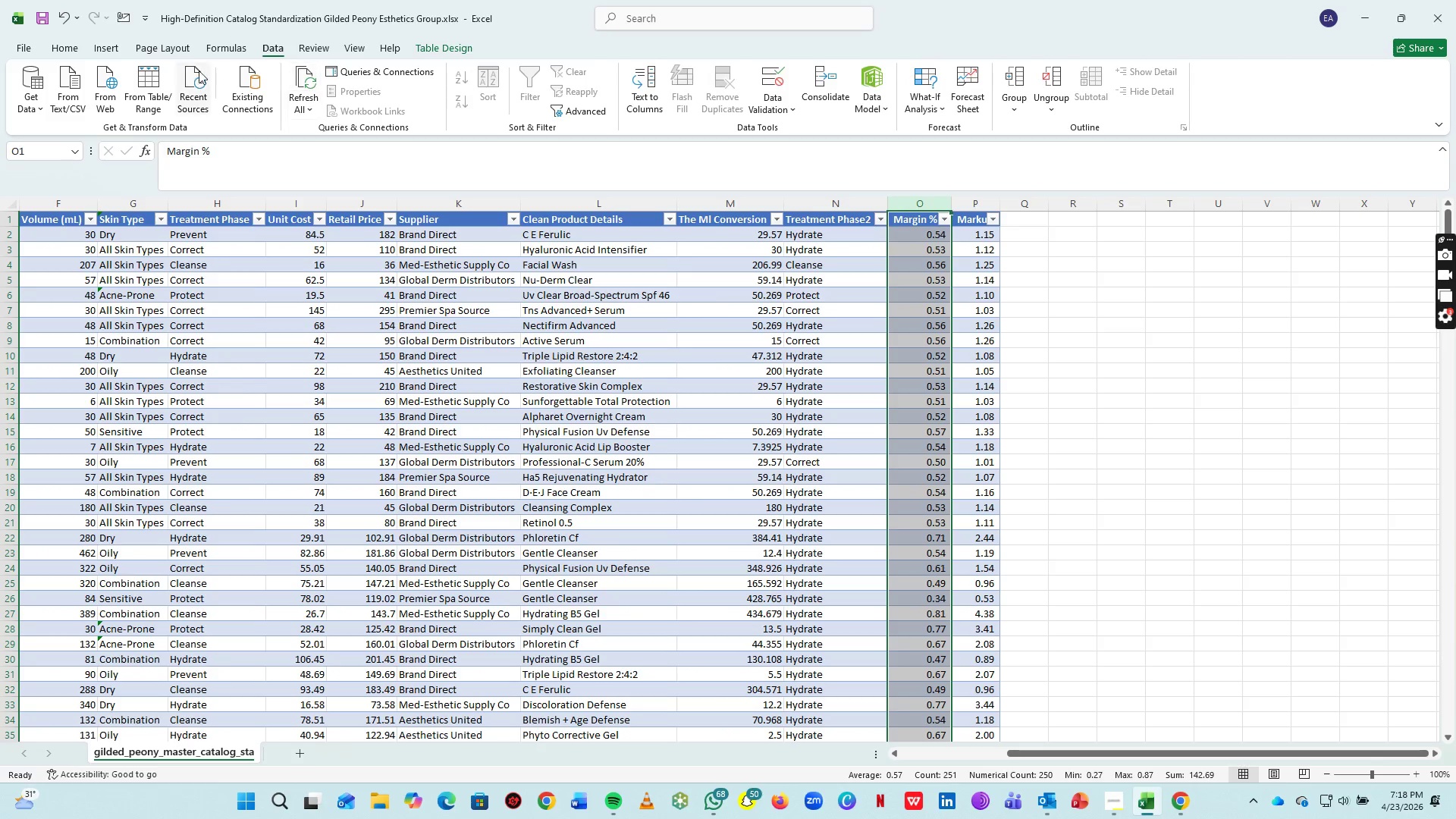 
left_click([100, 50])
 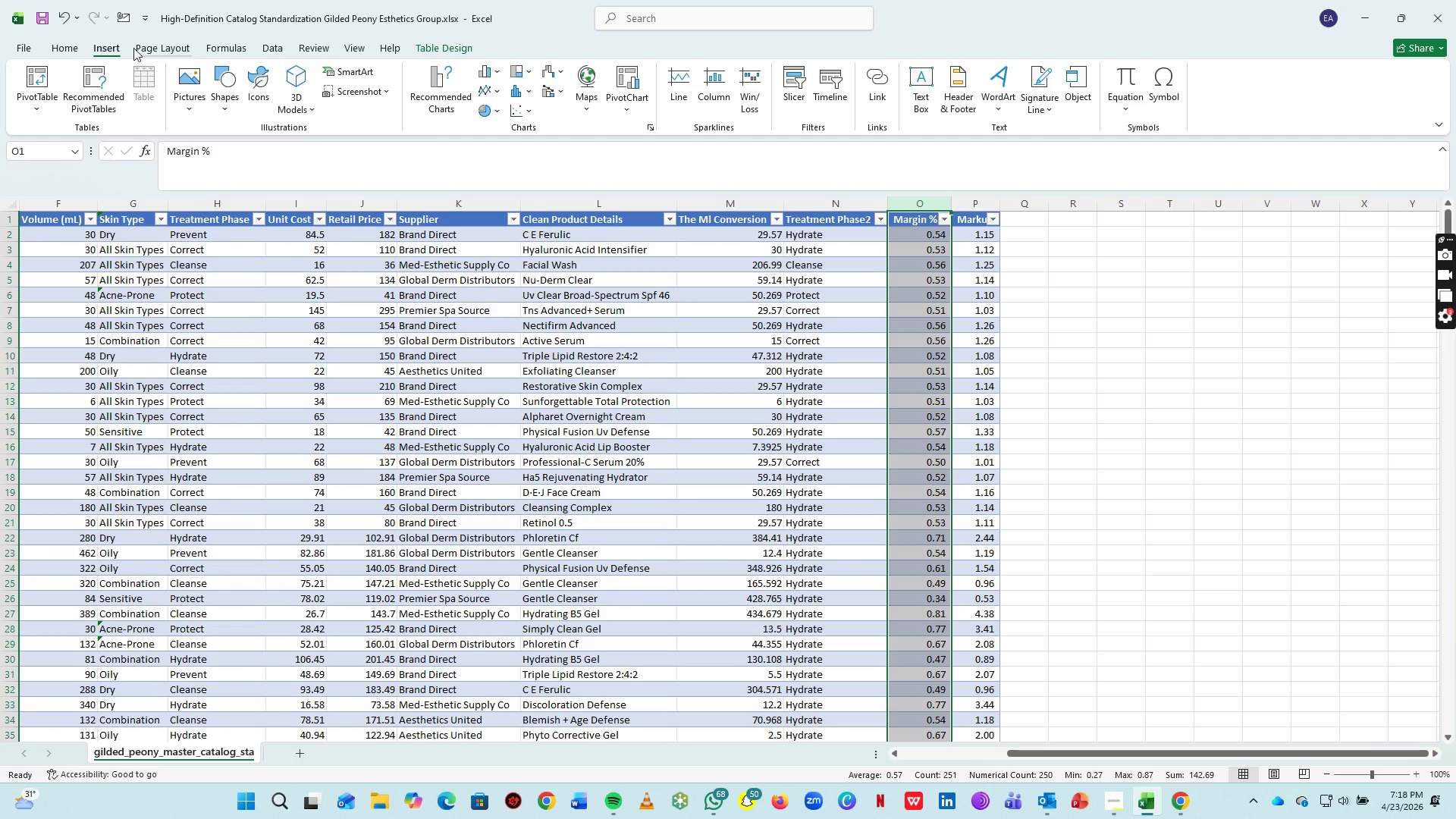 
left_click_drag(start_coordinate=[50, 41], to_coordinate=[721, 108])
 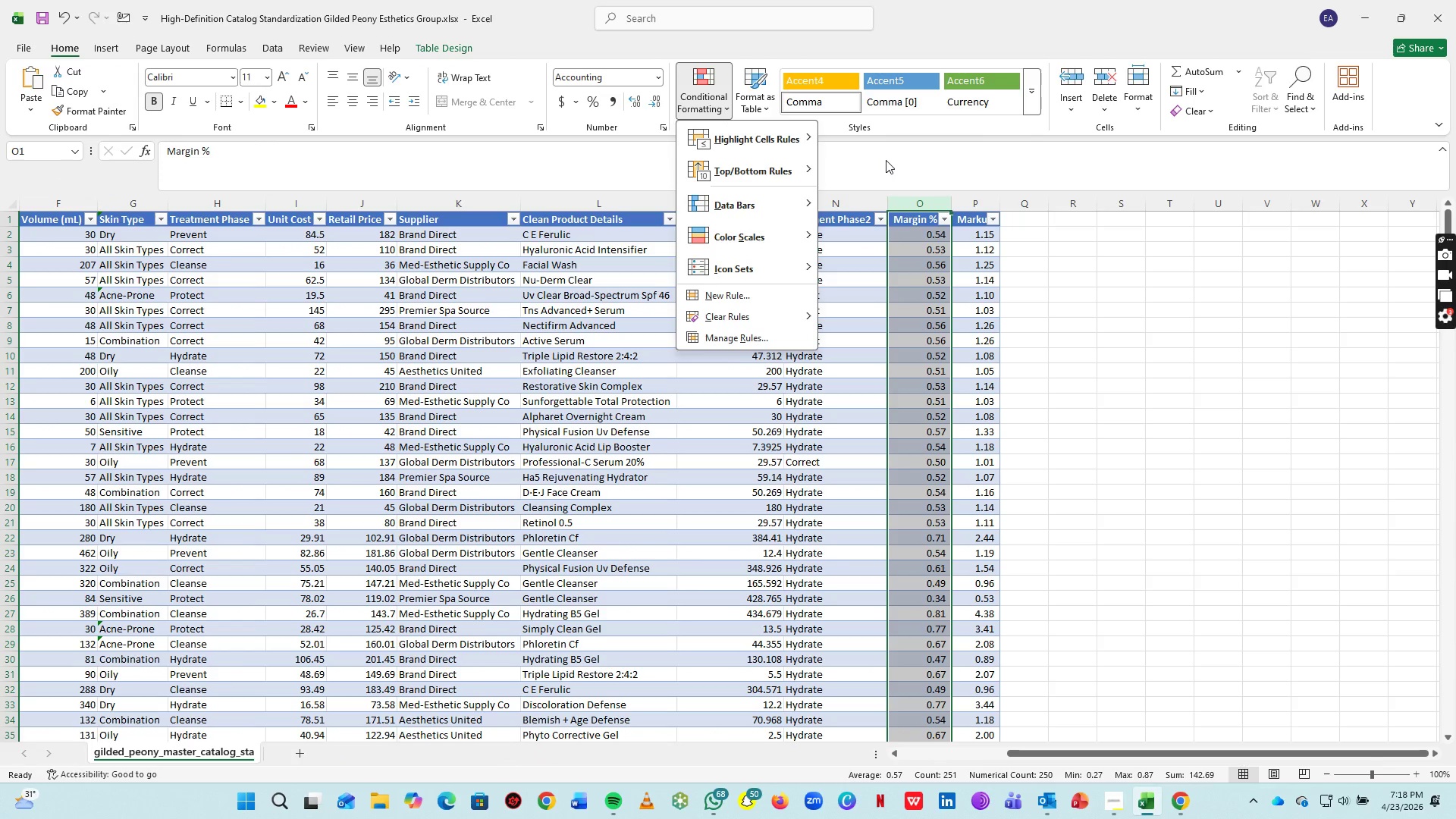 
left_click([756, 149])
 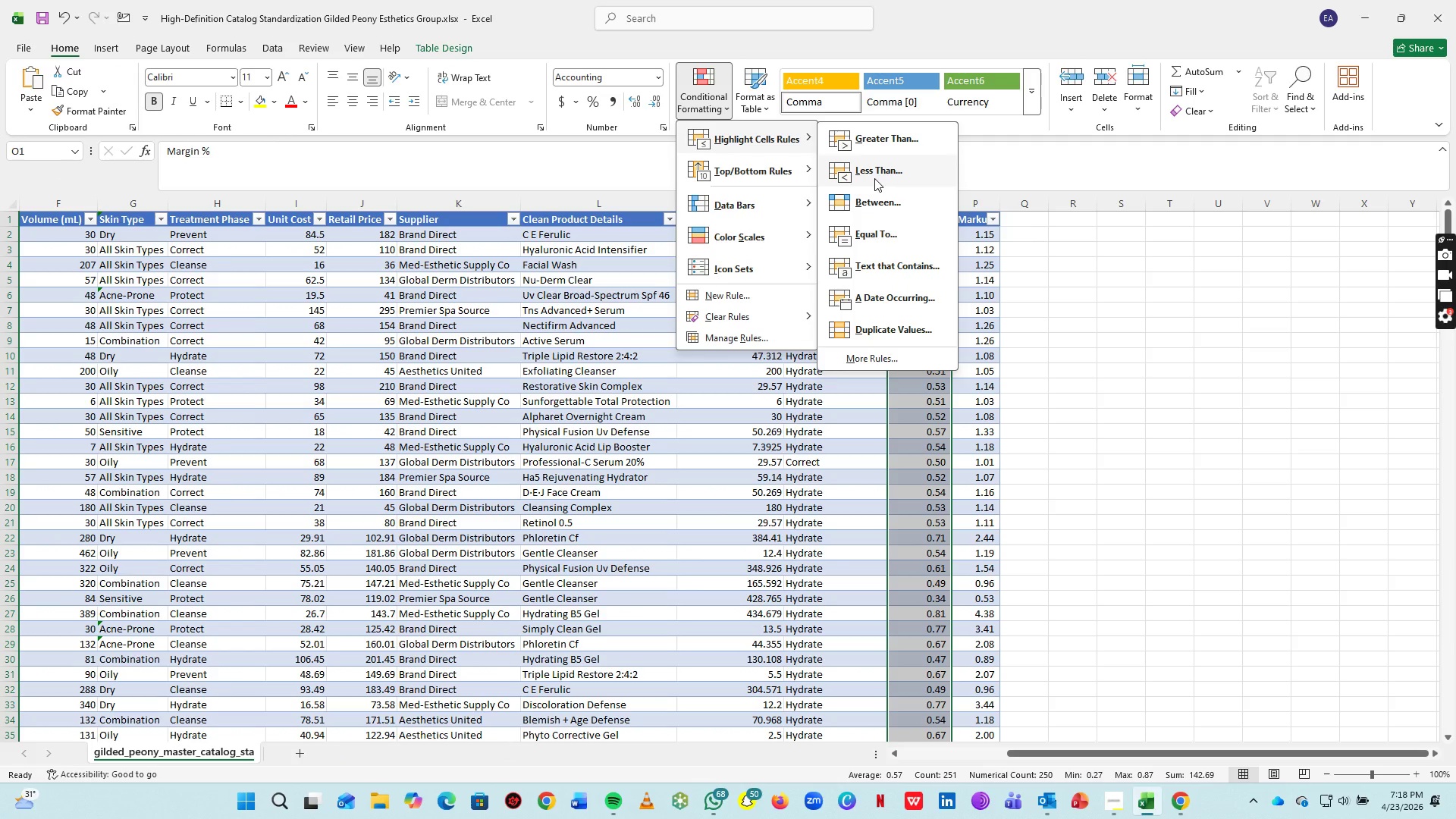 
wait(6.55)
 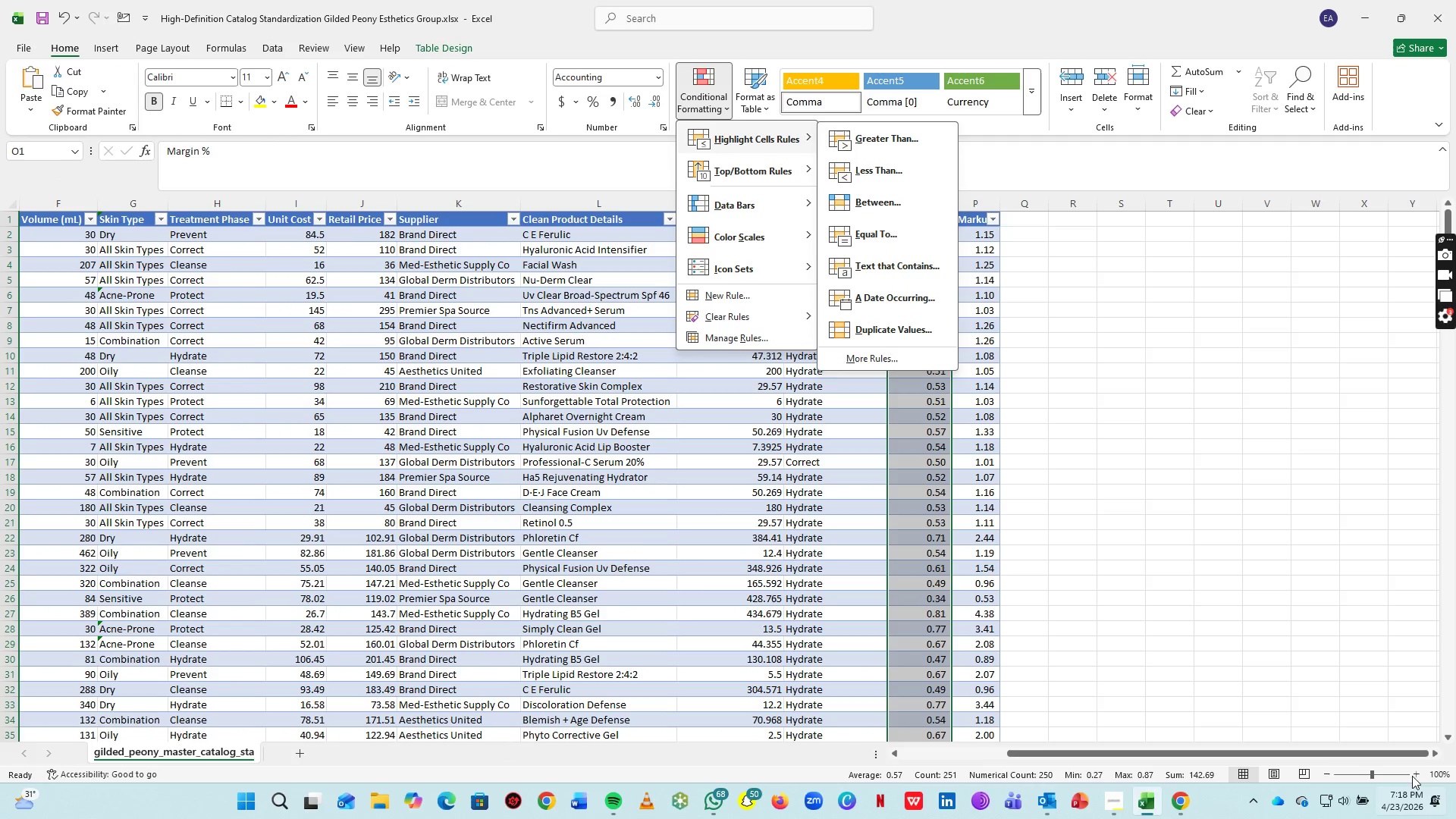 
left_click([874, 178])
 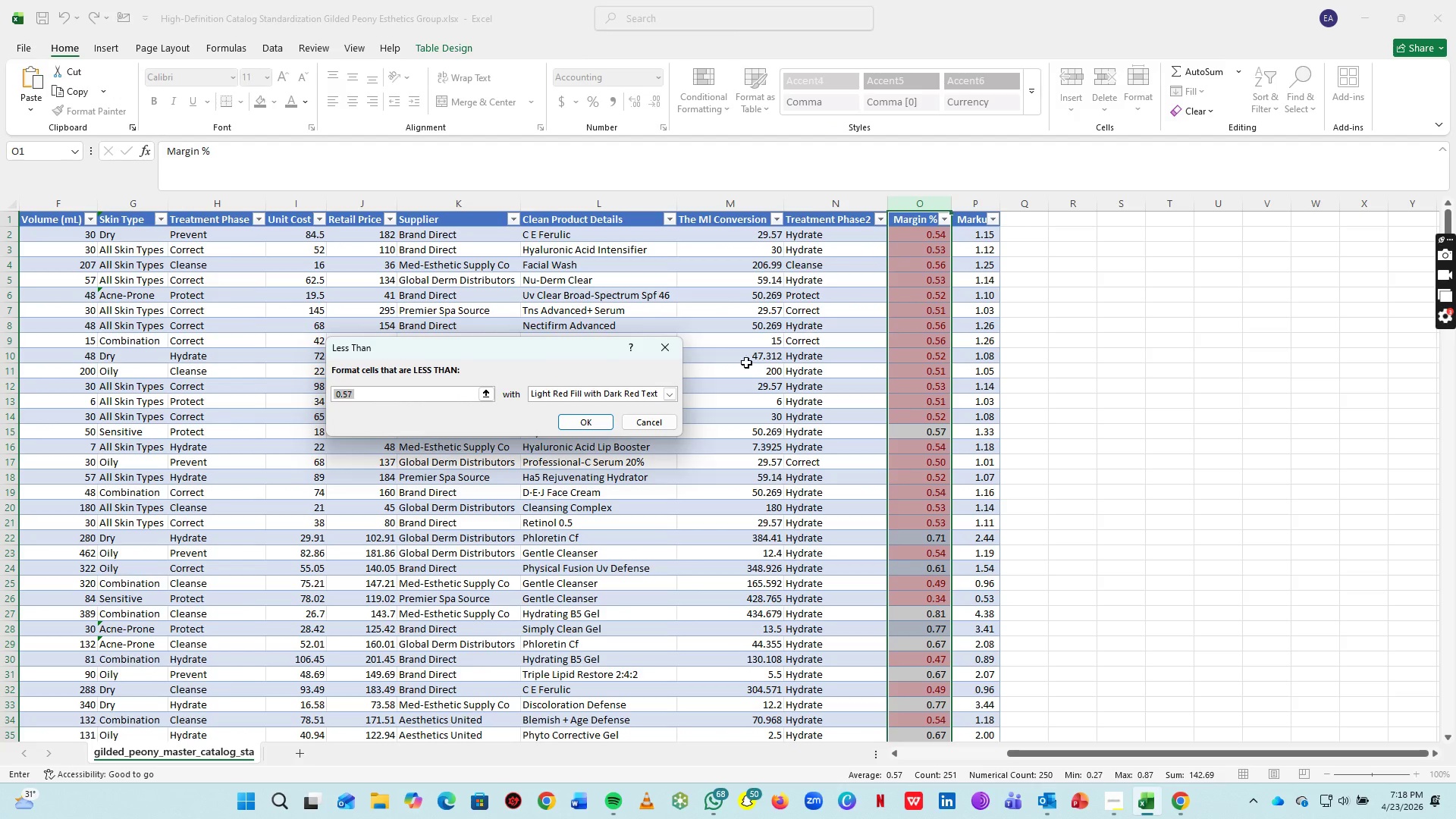 
wait(5.47)
 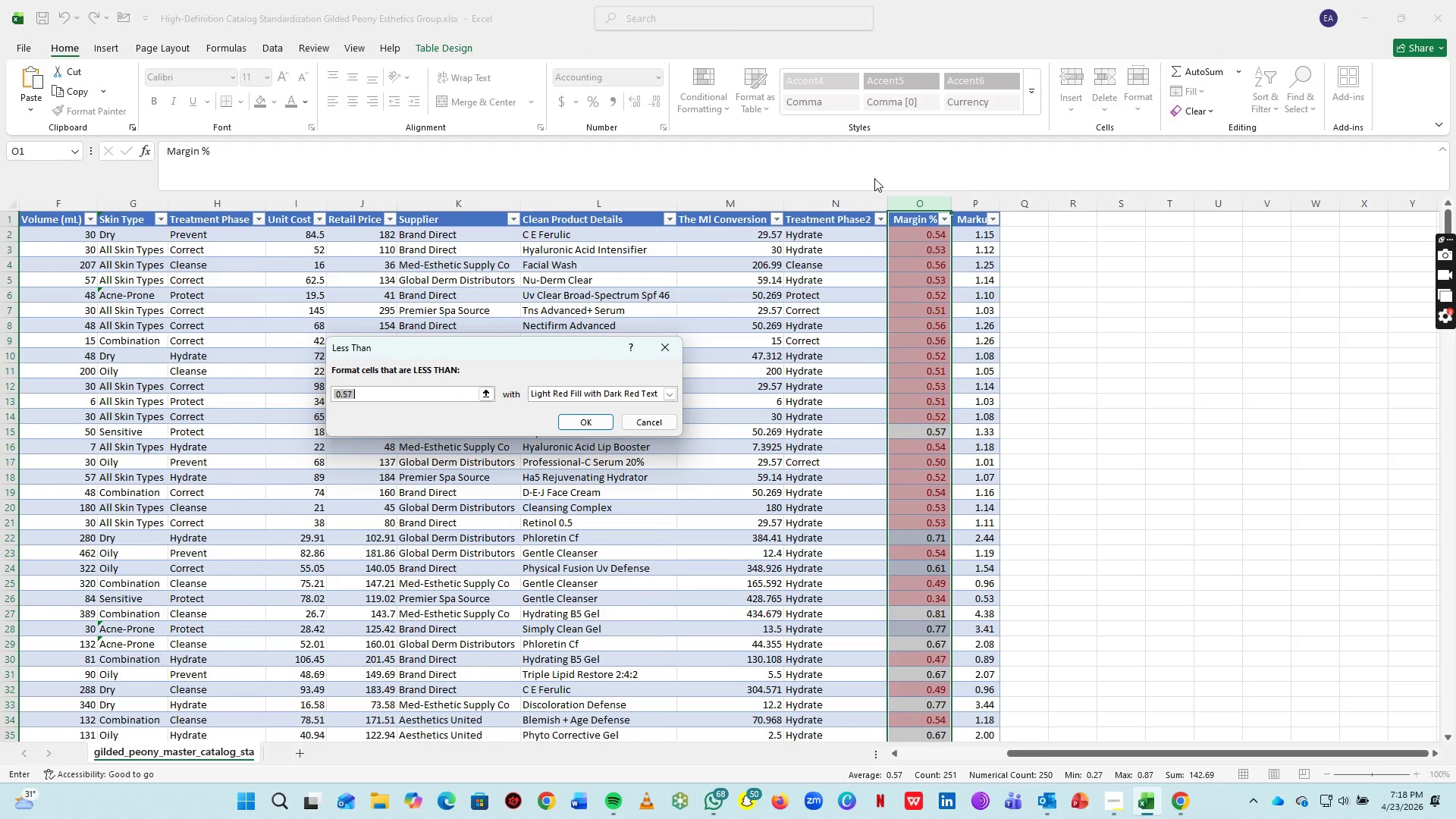 
type(0.45)
 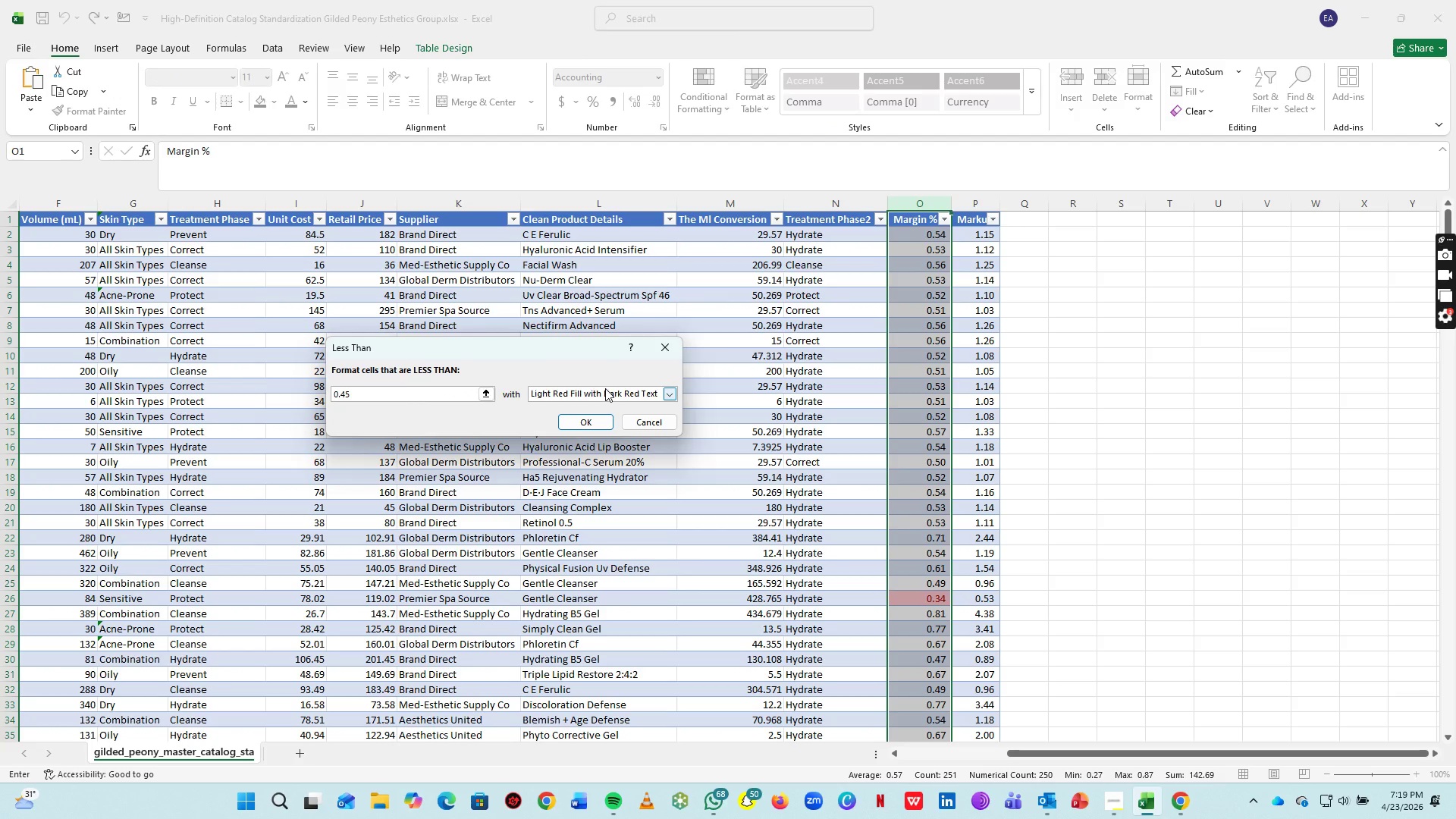 
wait(8.7)
 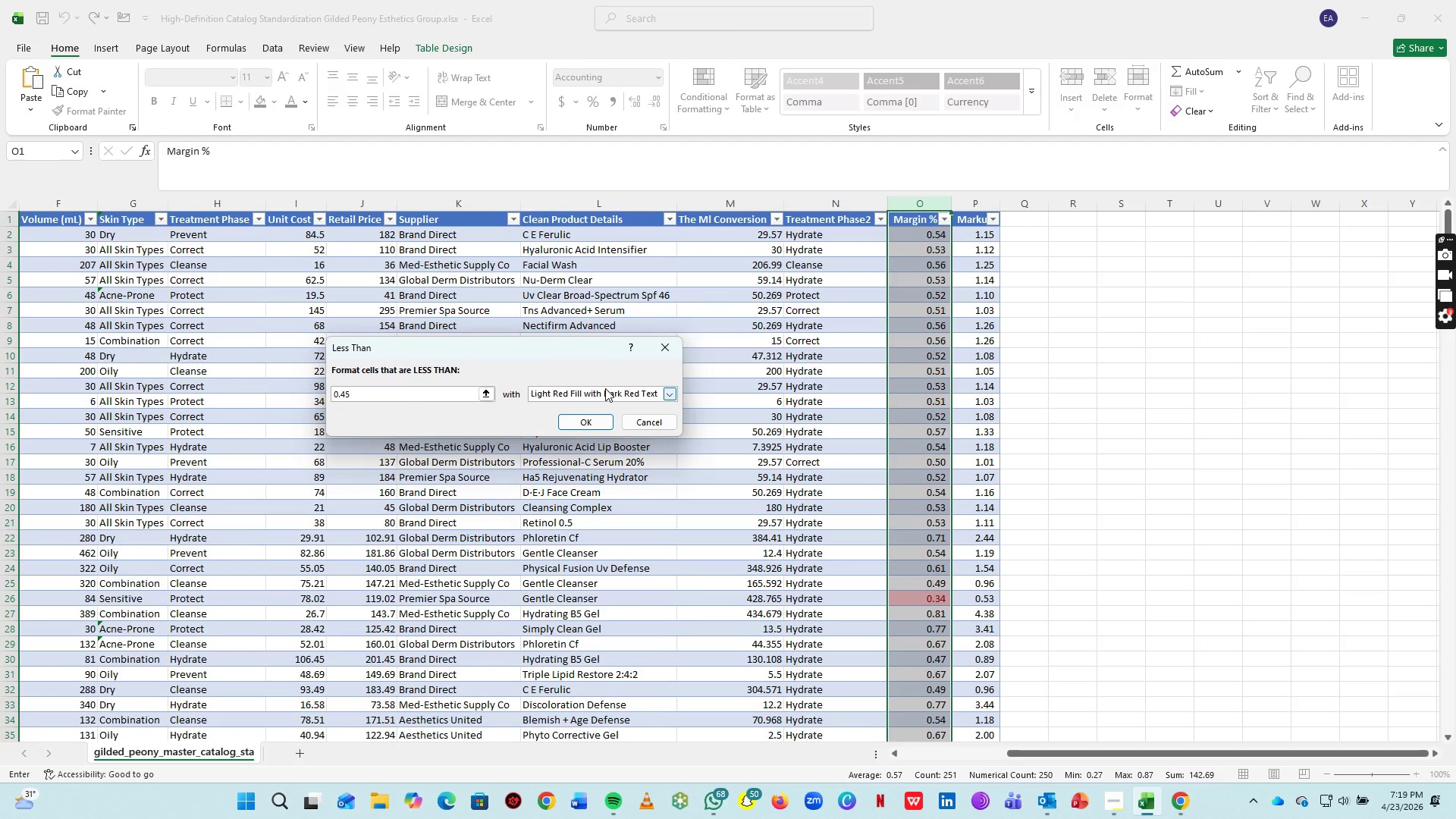 
left_click([568, 419])
 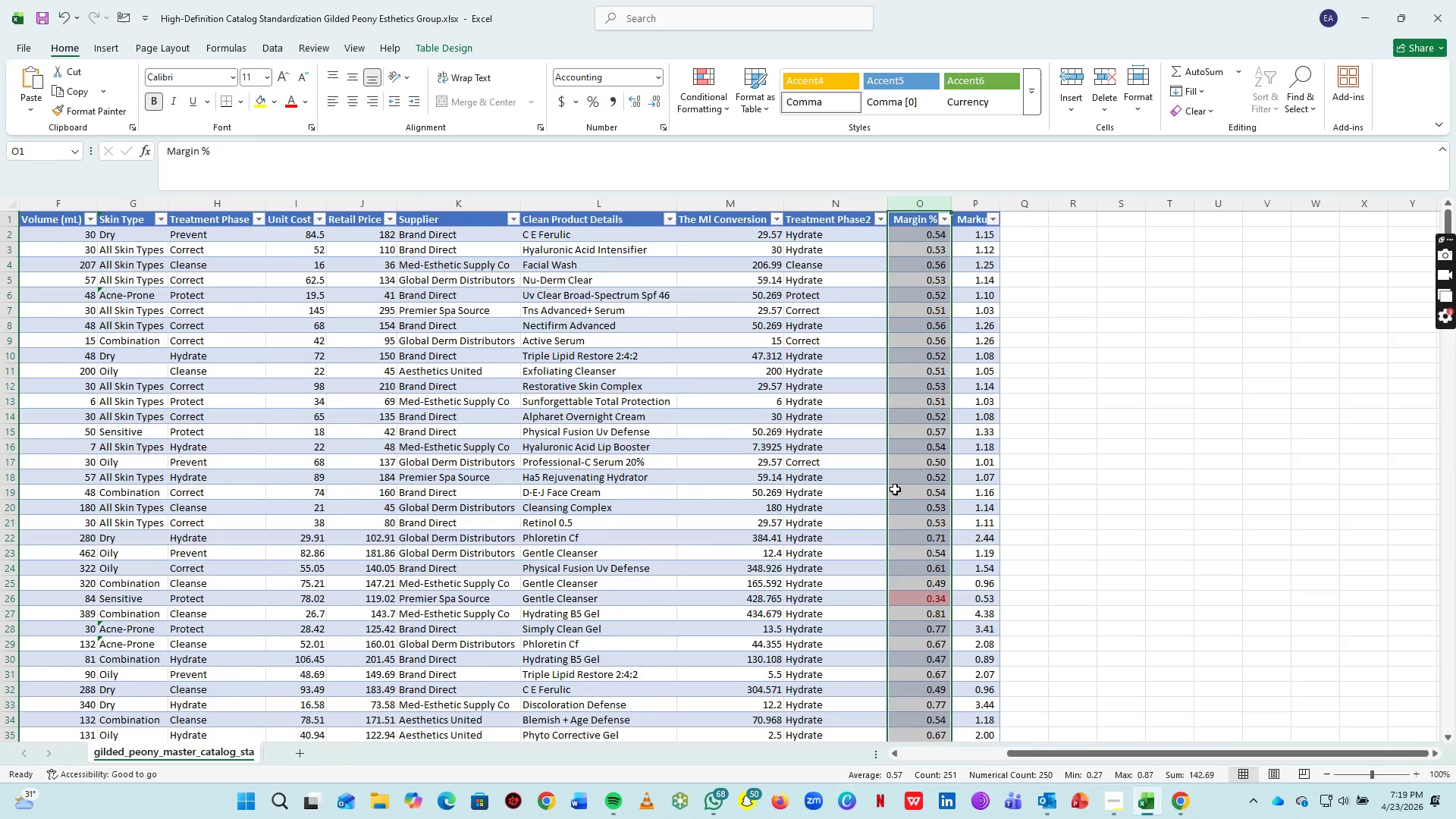 
scroll: coordinate [987, 568], scroll_direction: down, amount: 78.0
 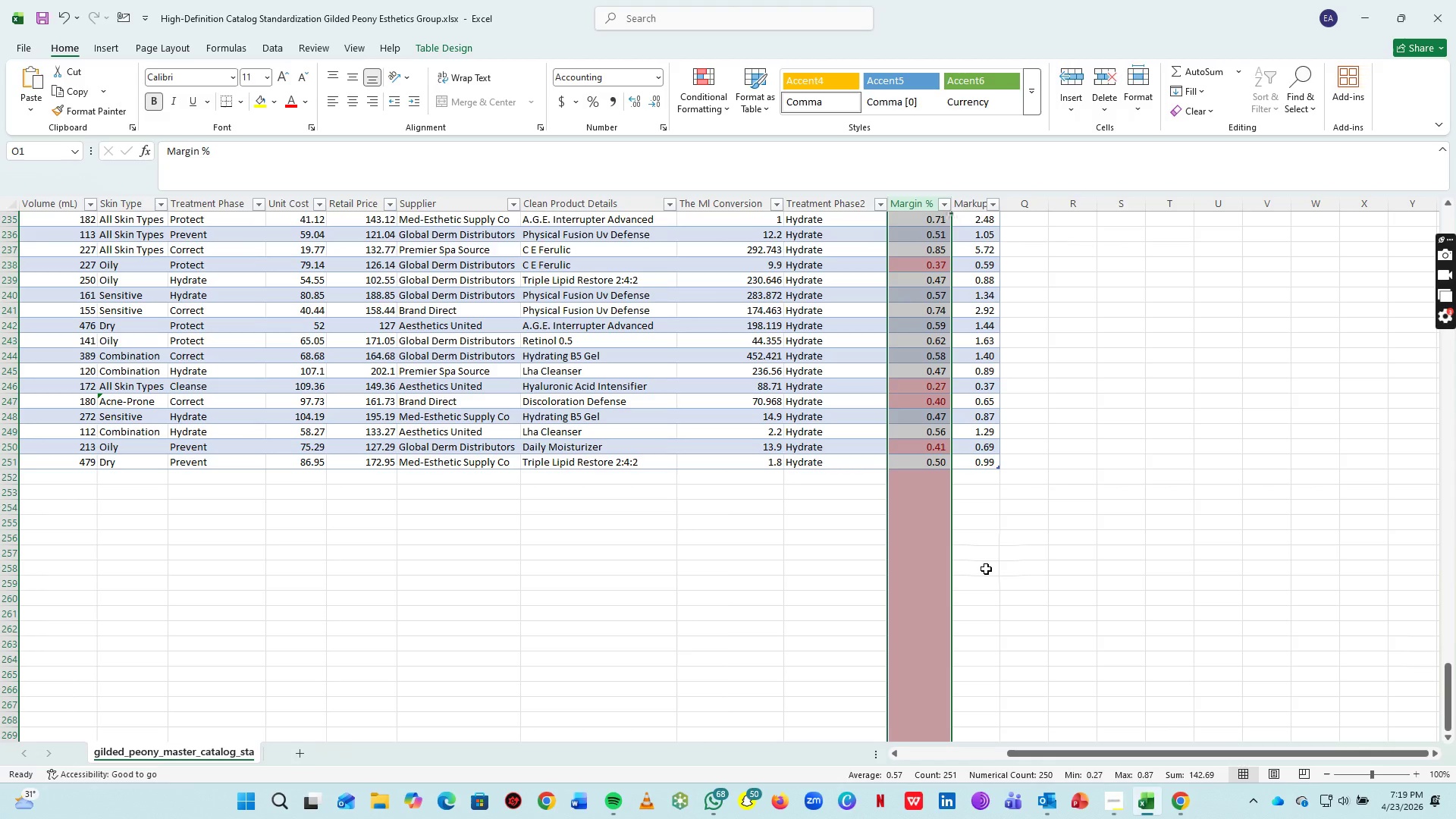 
key(Control+Z)
 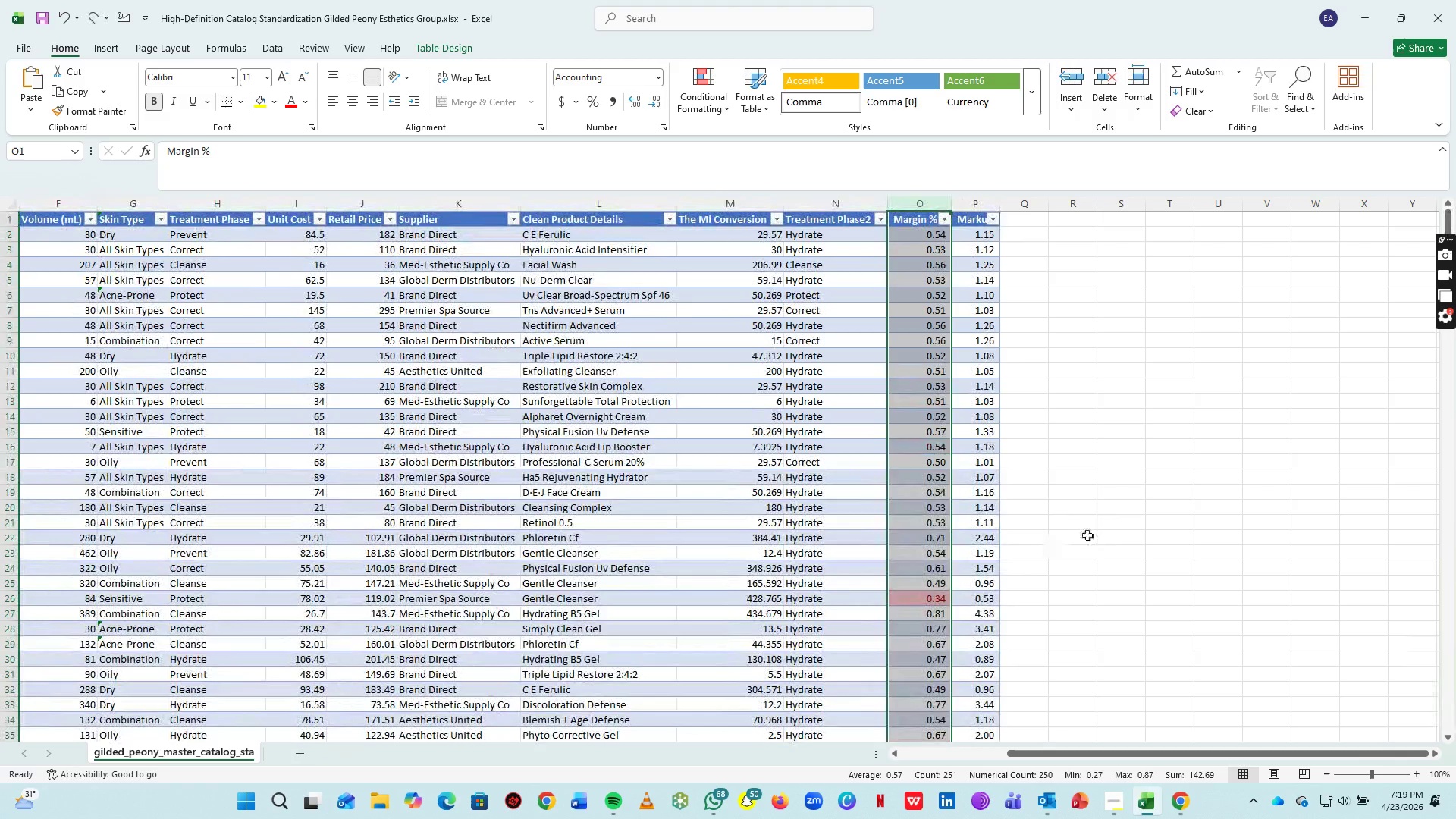 
key(Control+Z)